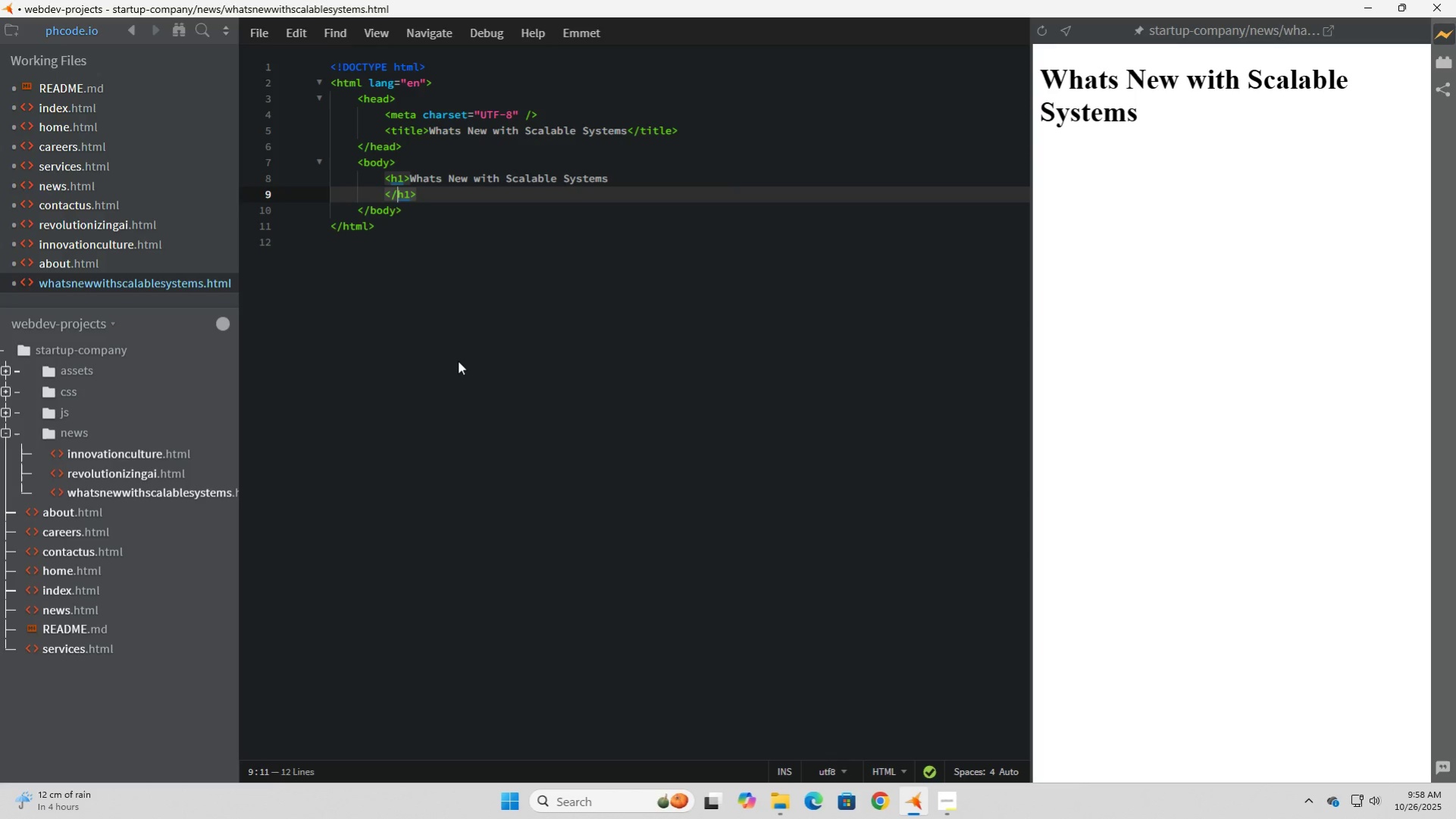 
key(ArrowLeft)
 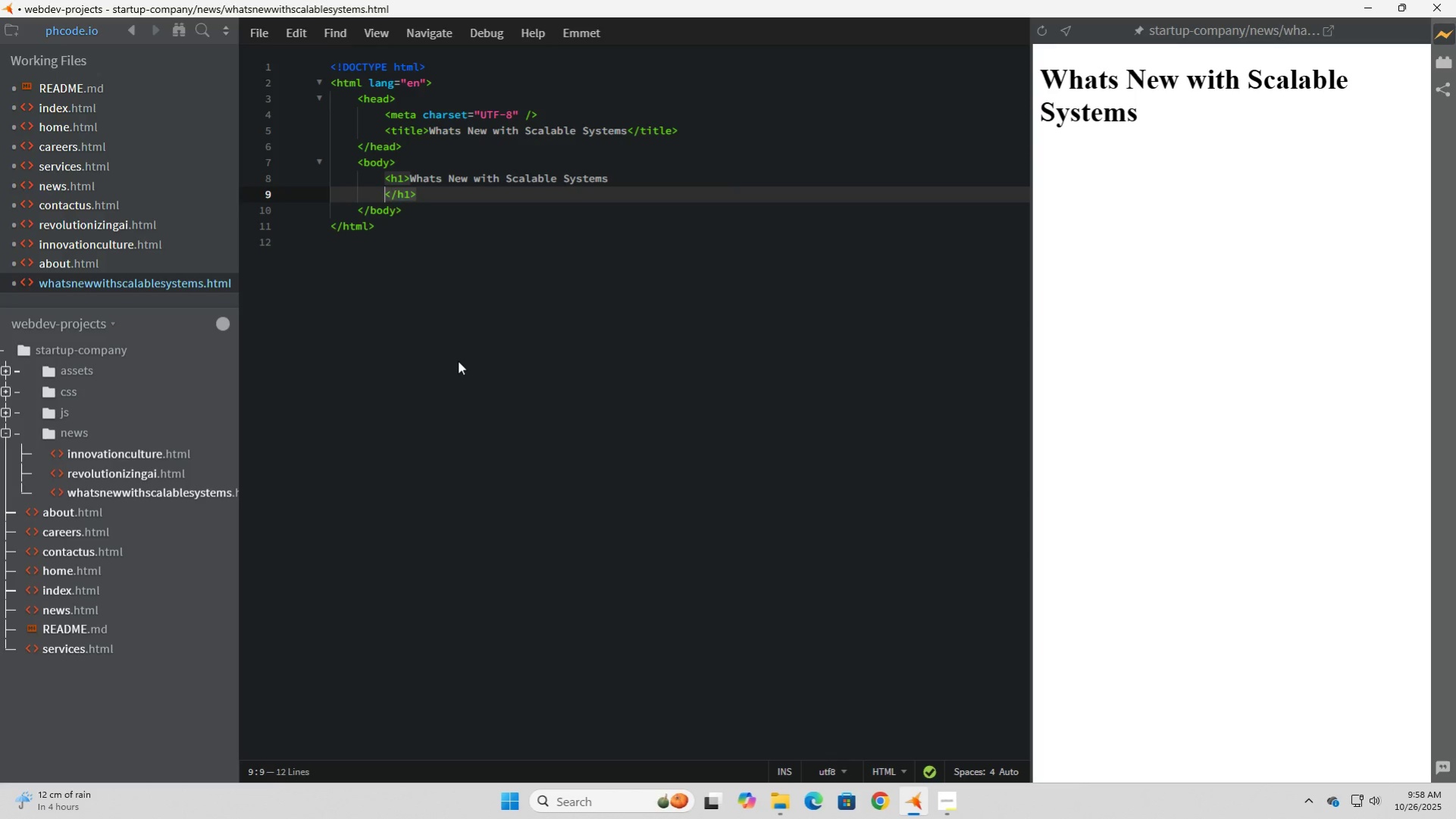 
key(ArrowLeft)
 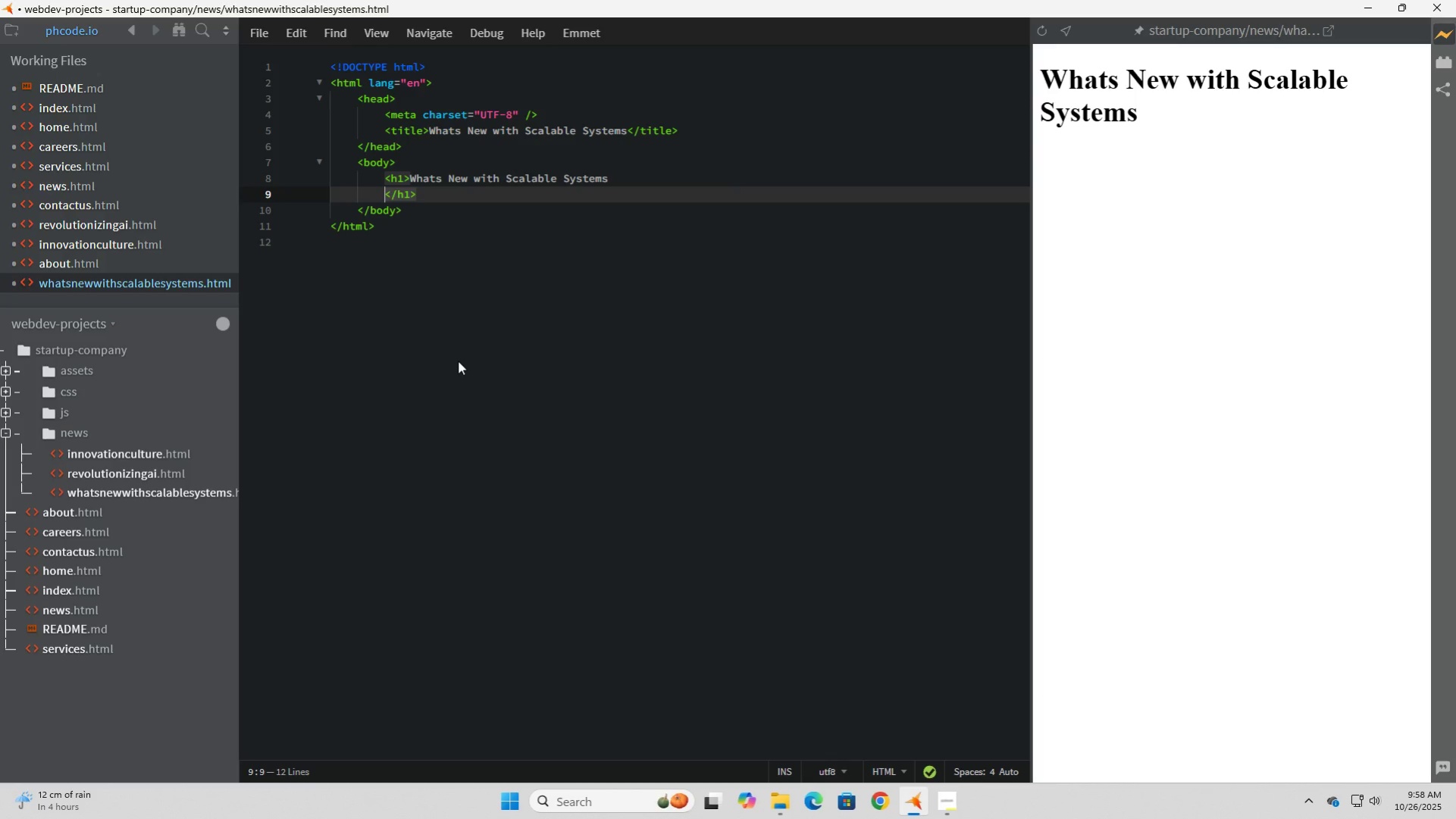 
key(Backspace)
 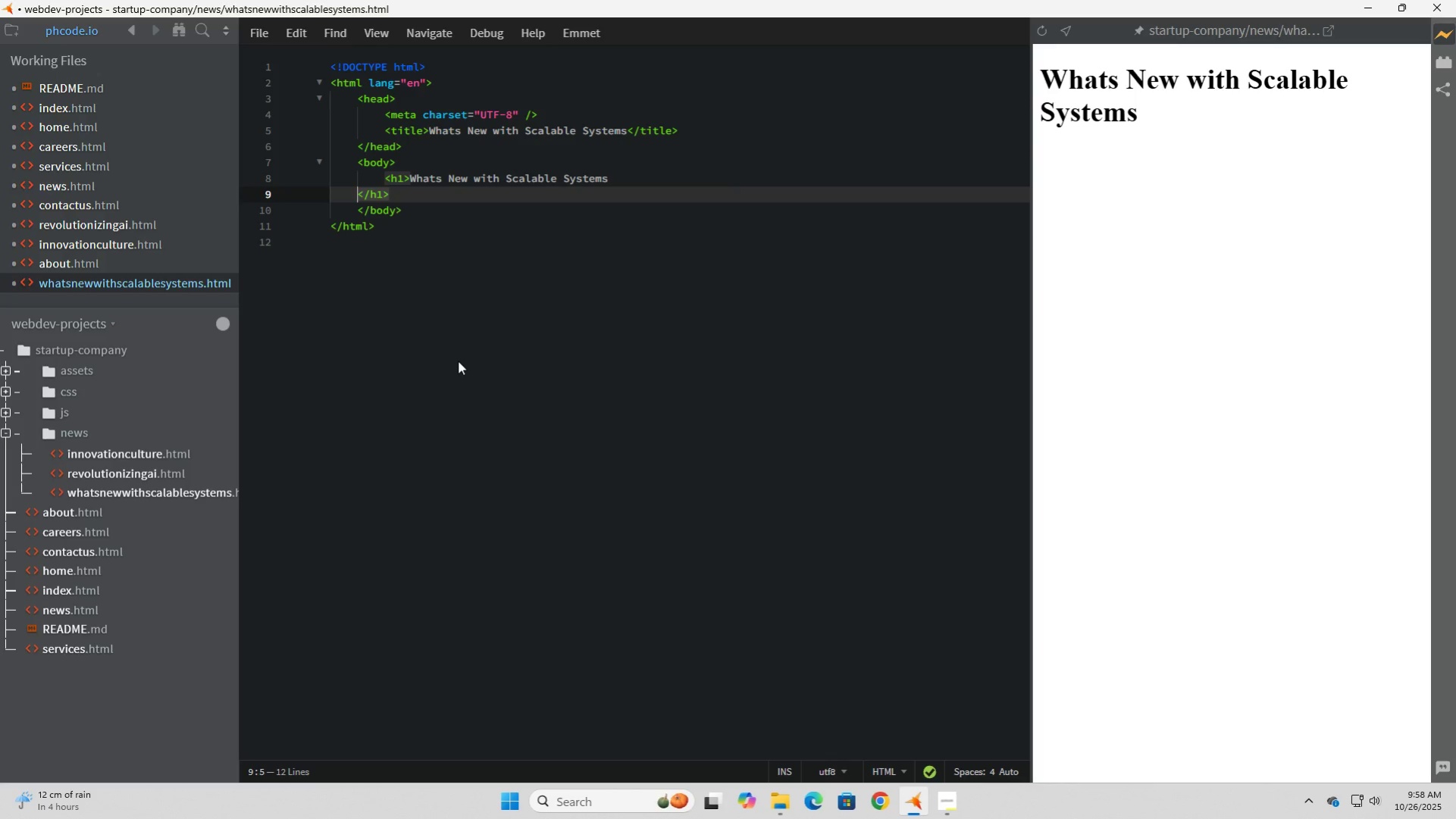 
key(Backspace)
 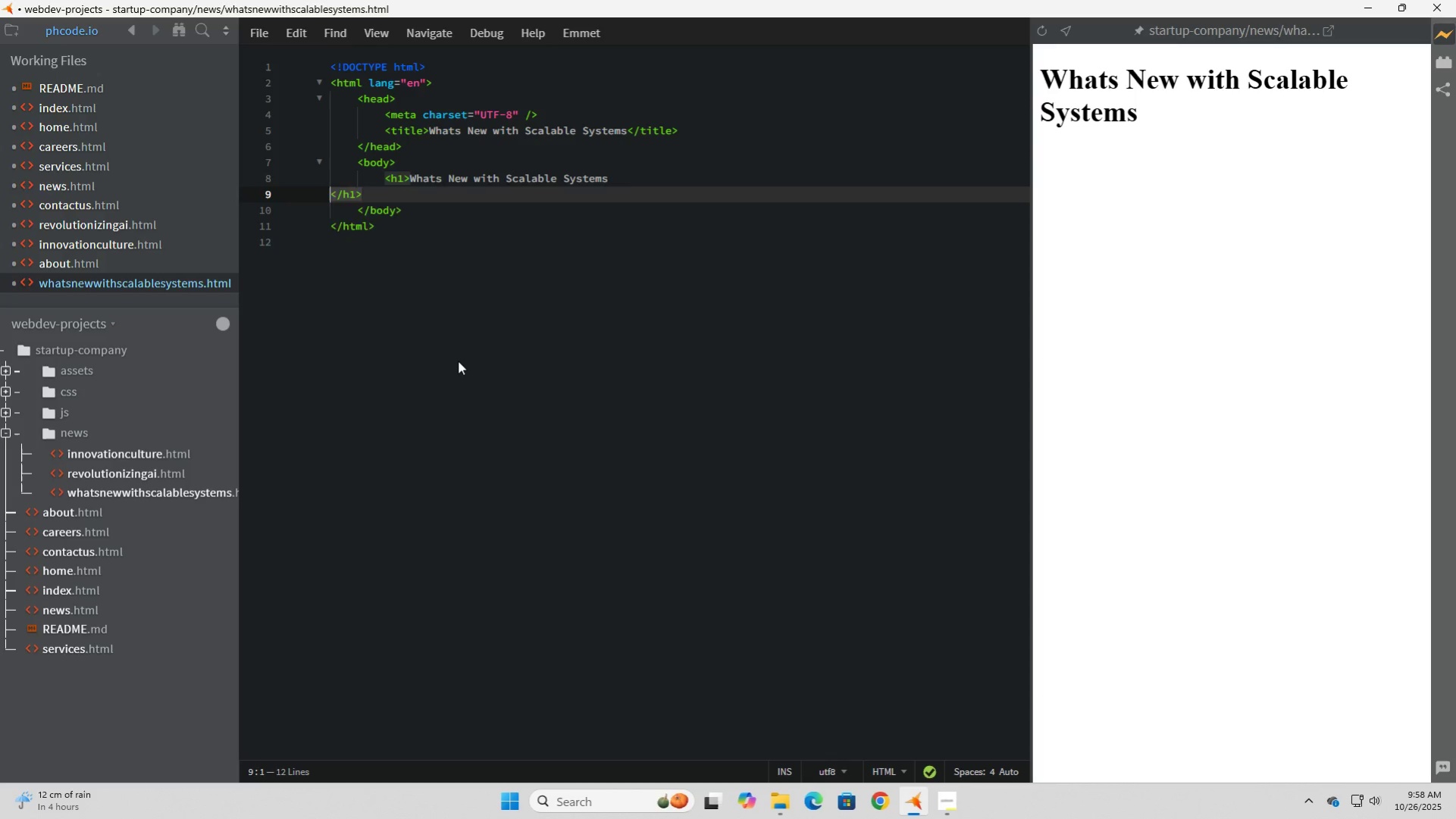 
key(Backspace)
 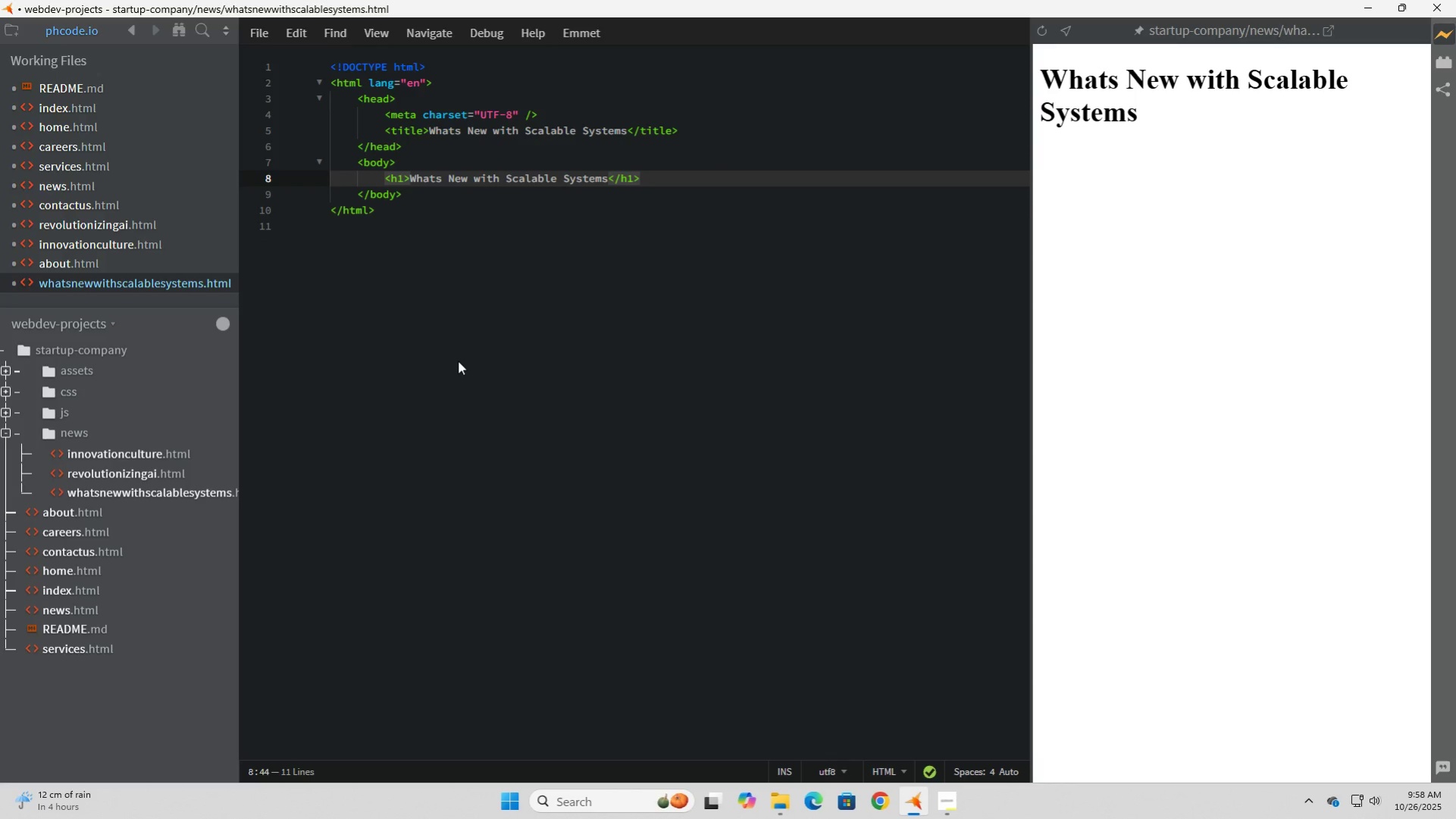 
key(ArrowRight)
 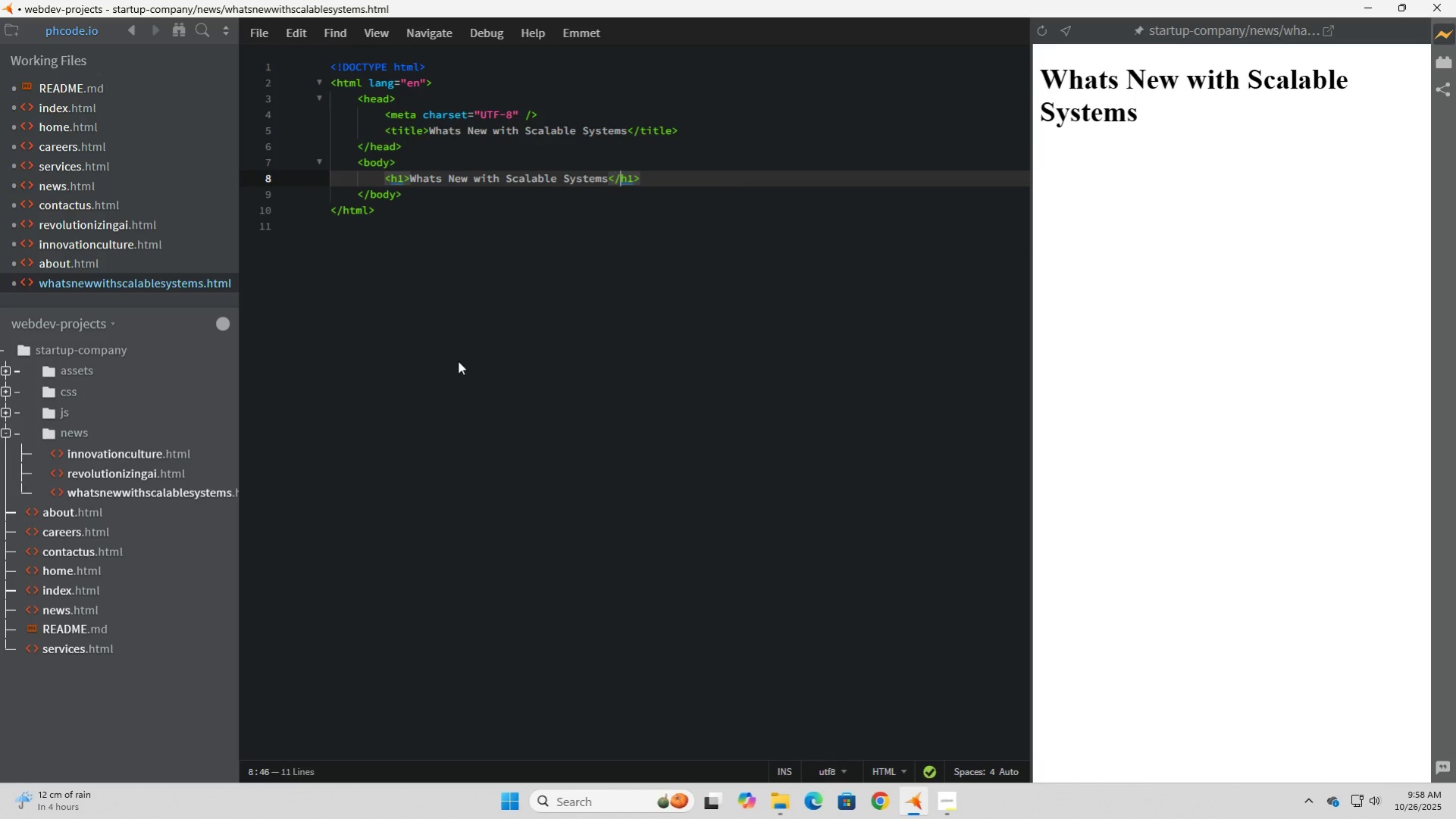 
key(ArrowRight)
 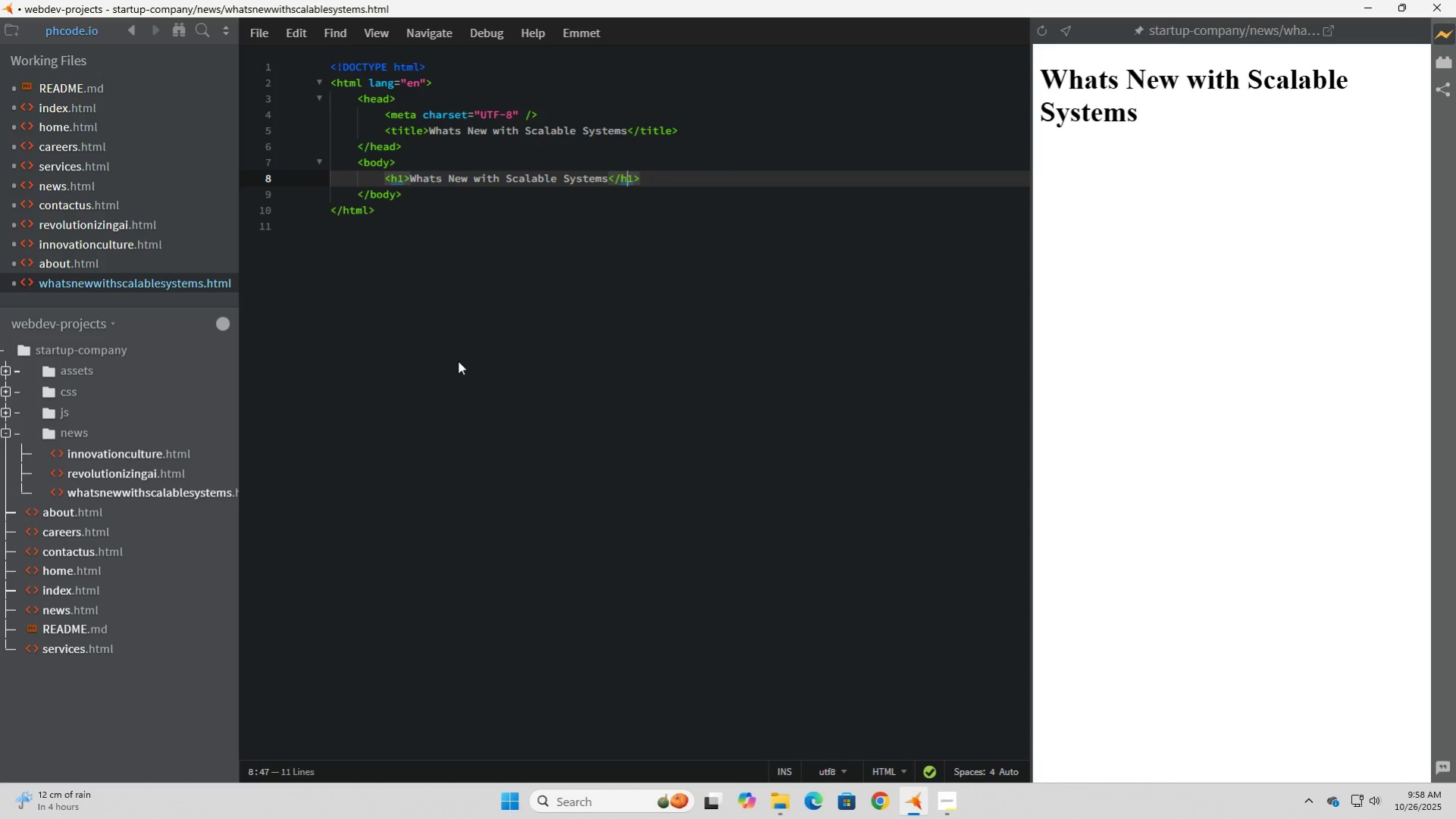 
key(ArrowRight)
 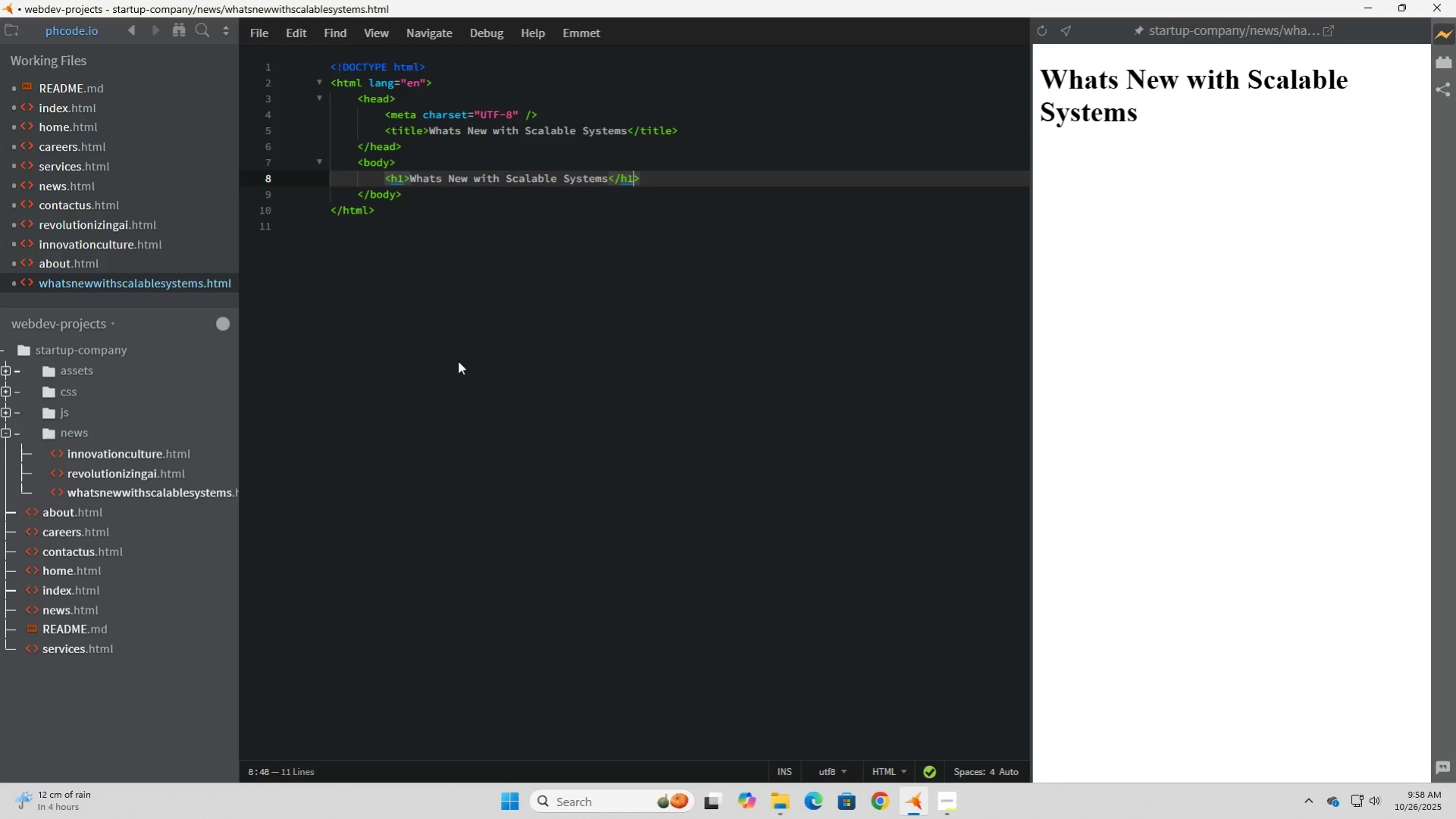 
key(ArrowRight)
 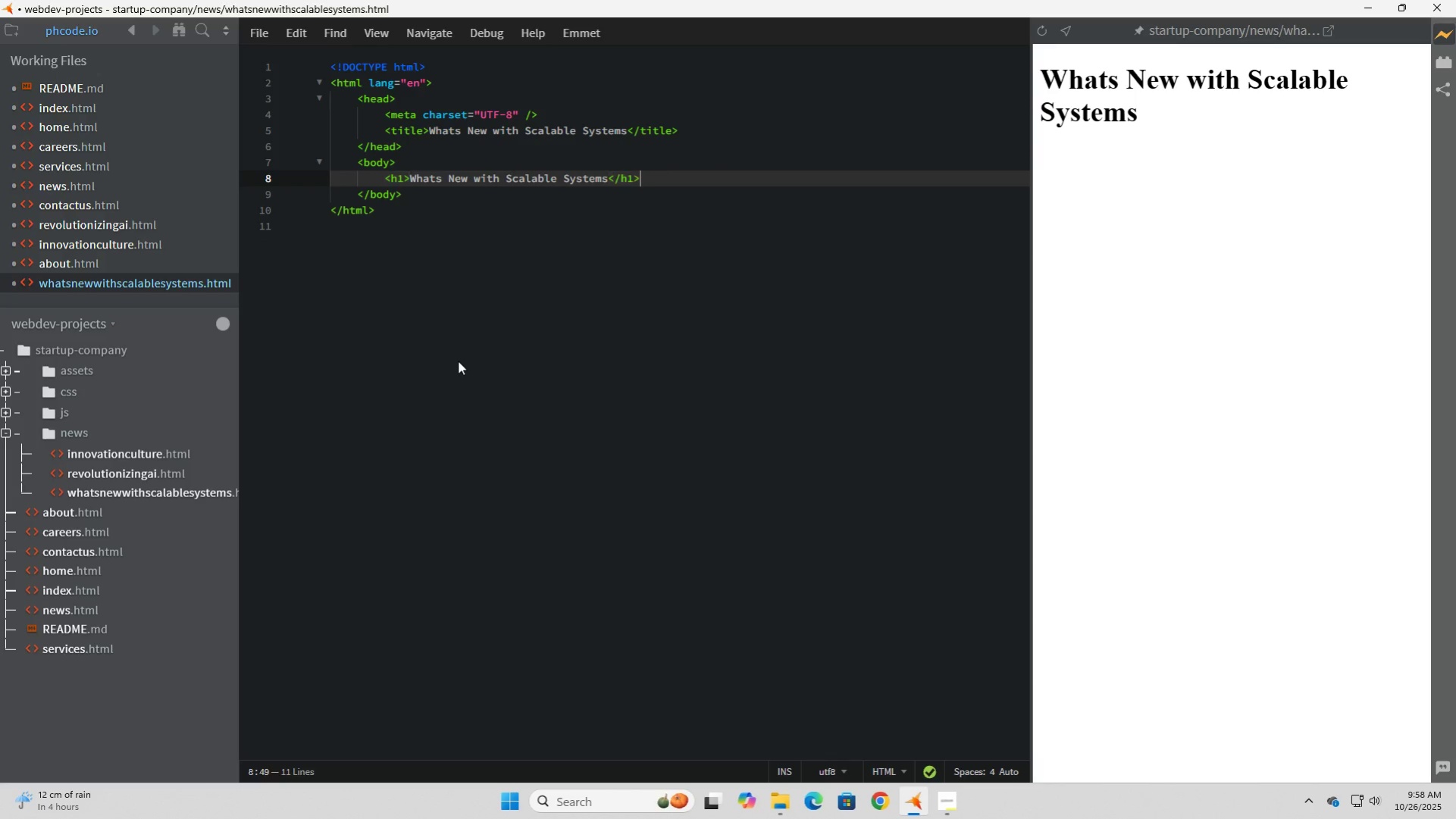 
key(ArrowRight)
 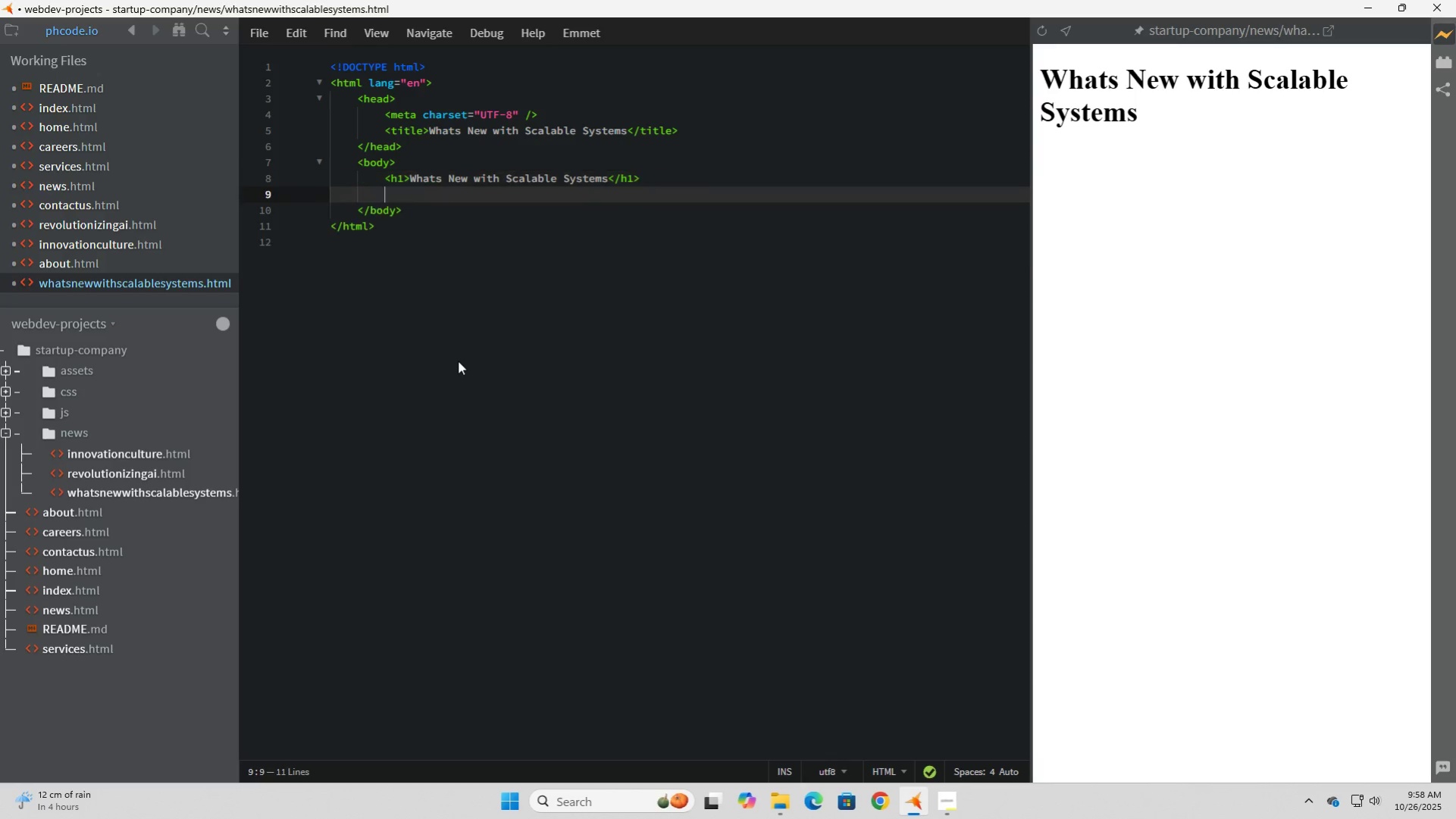 
key(Enter)
 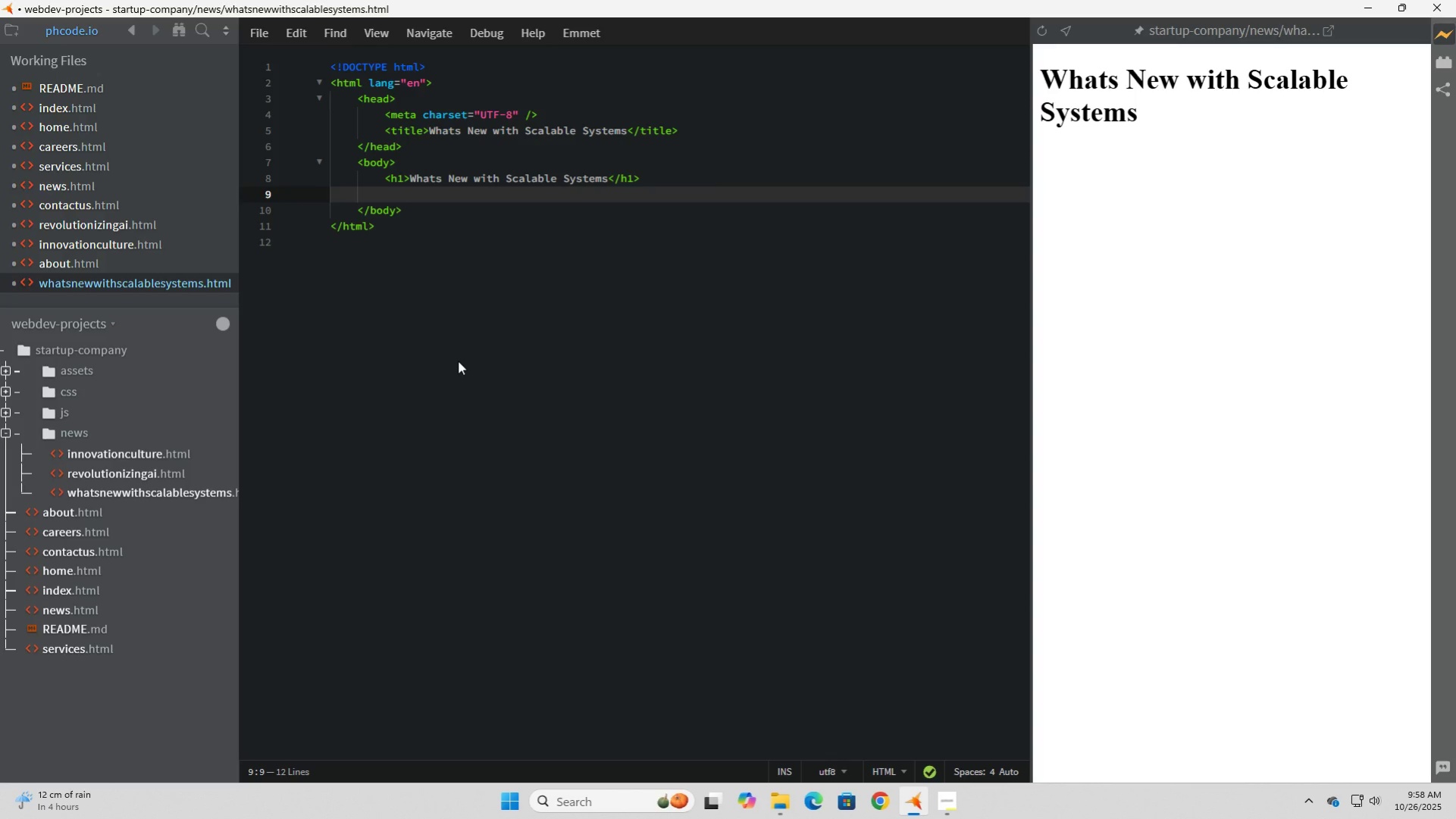 
key(Shift+Comma)
 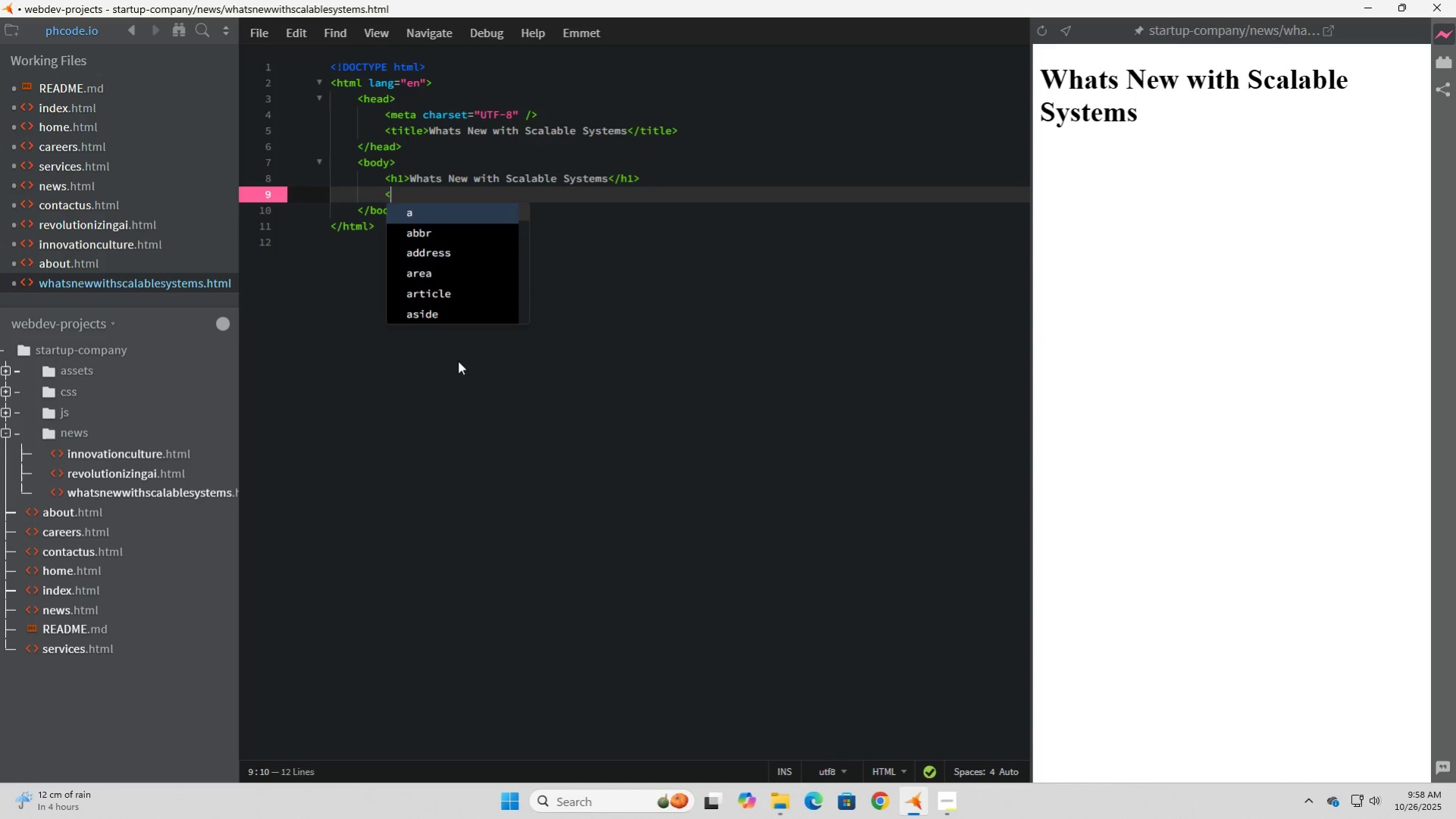 
key(P)
 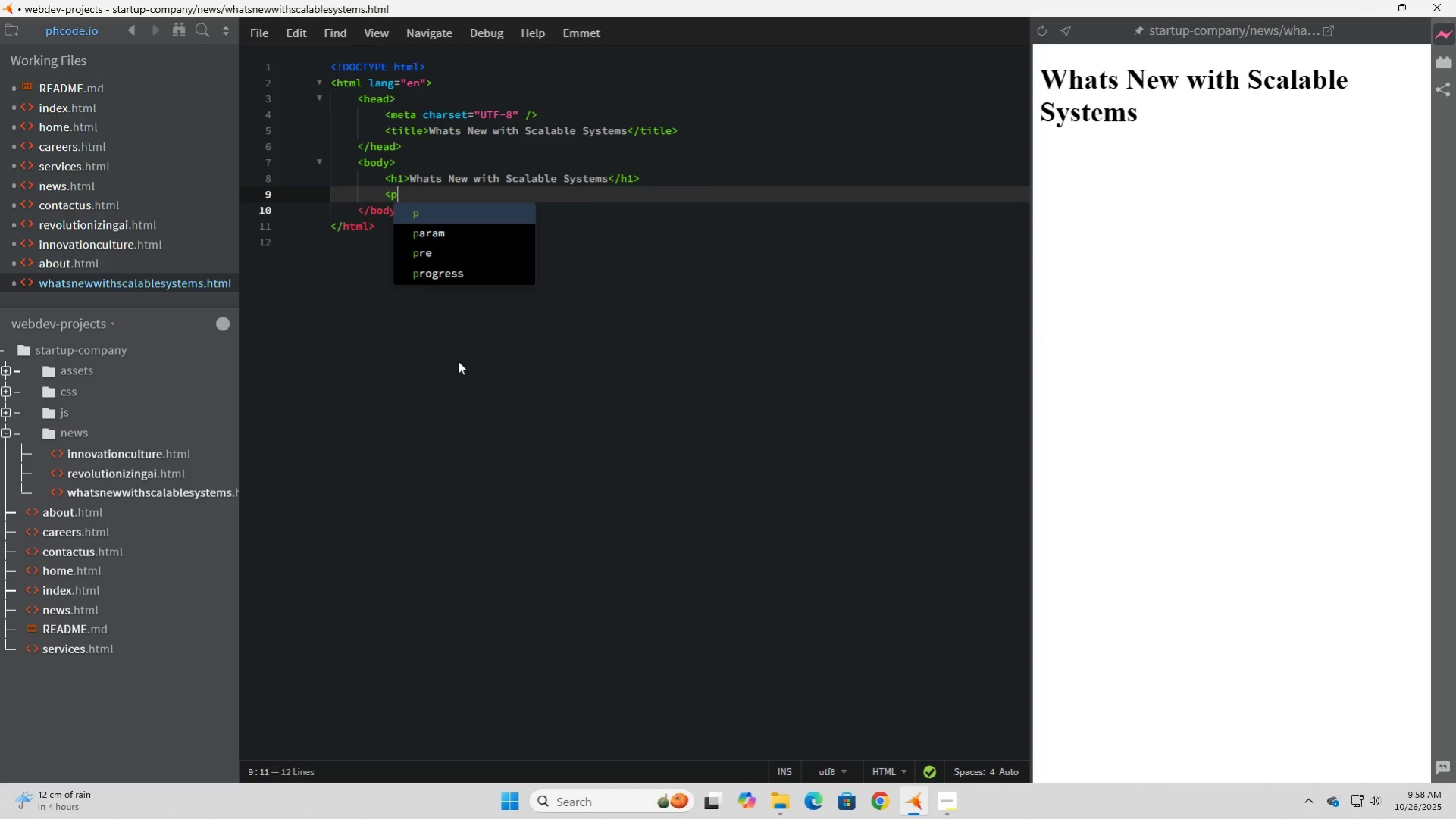 
key(Shift+Period)
 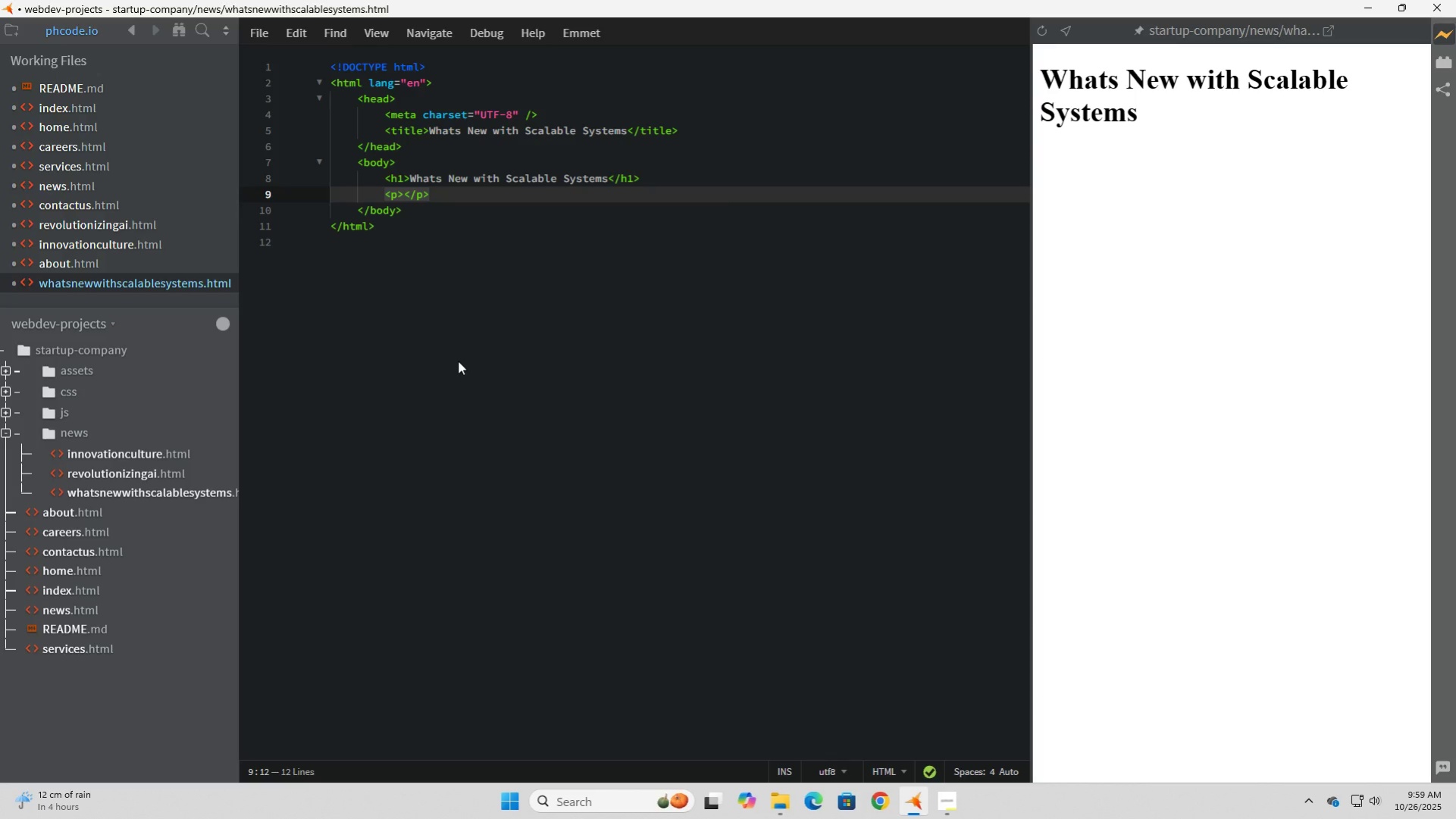 
wait(5.85)
 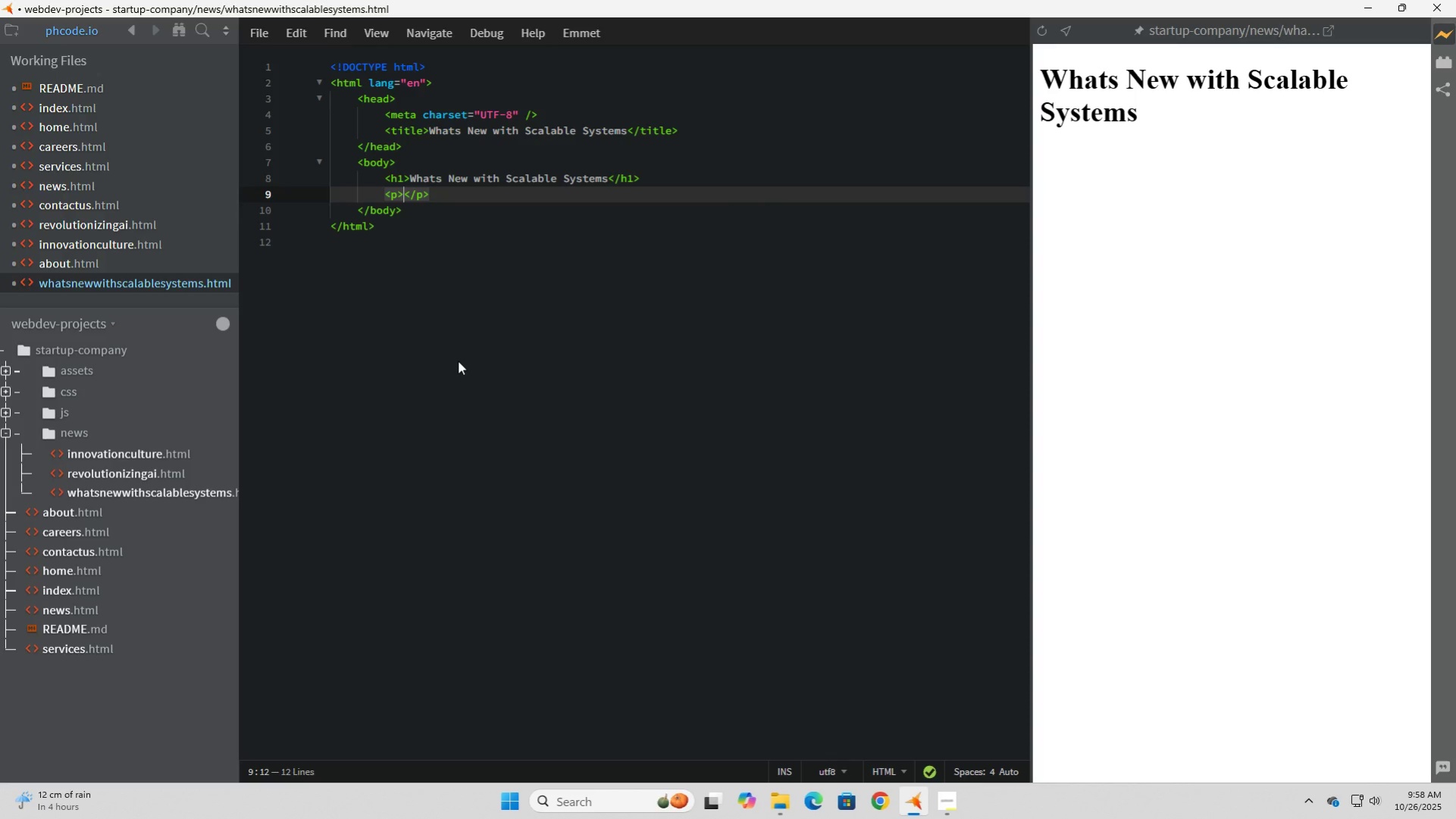 
key(Control+V)
 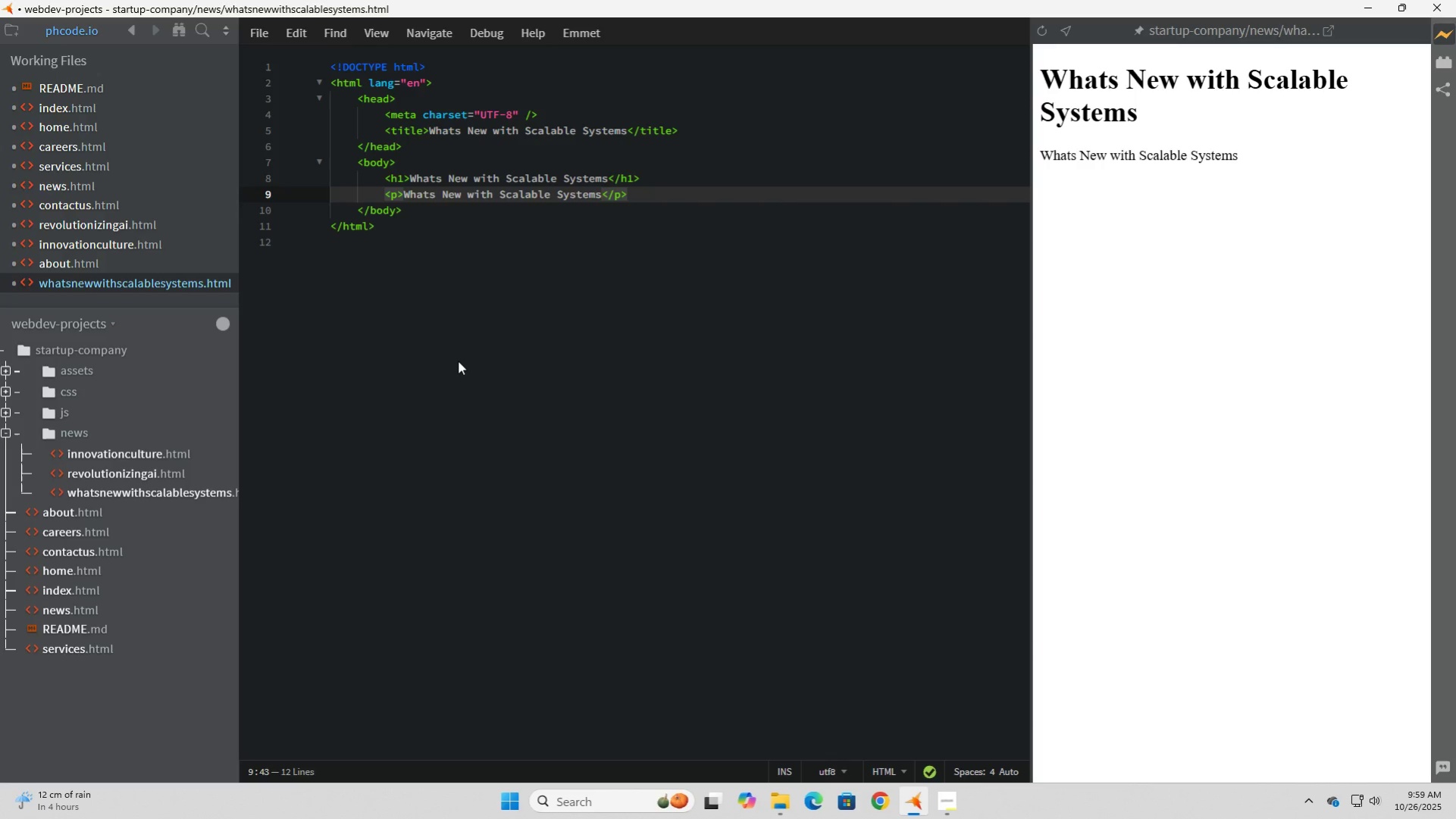 
hold_key(key=ArrowLeft, duration=1.03)
 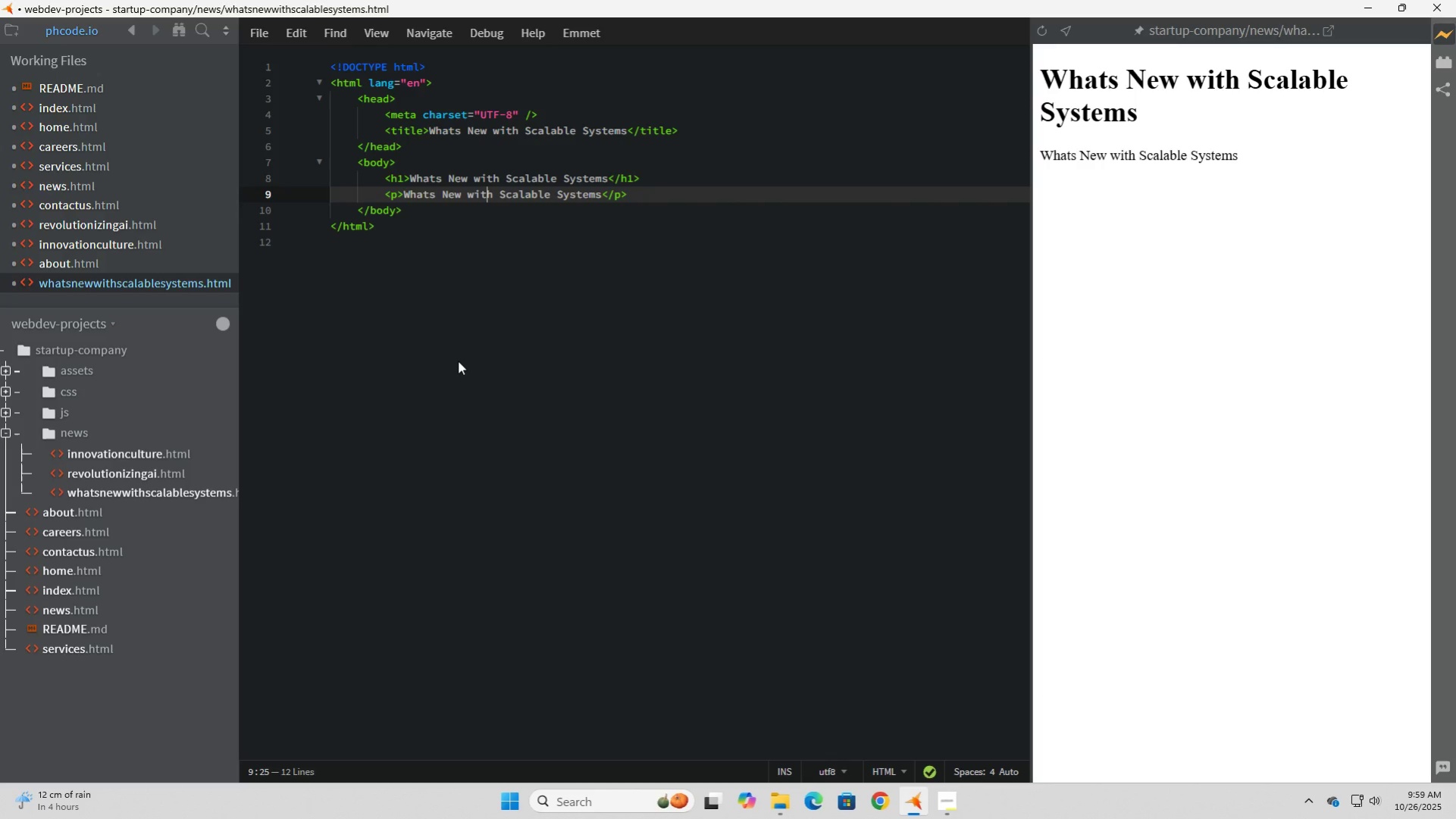 
key(ArrowLeft)
 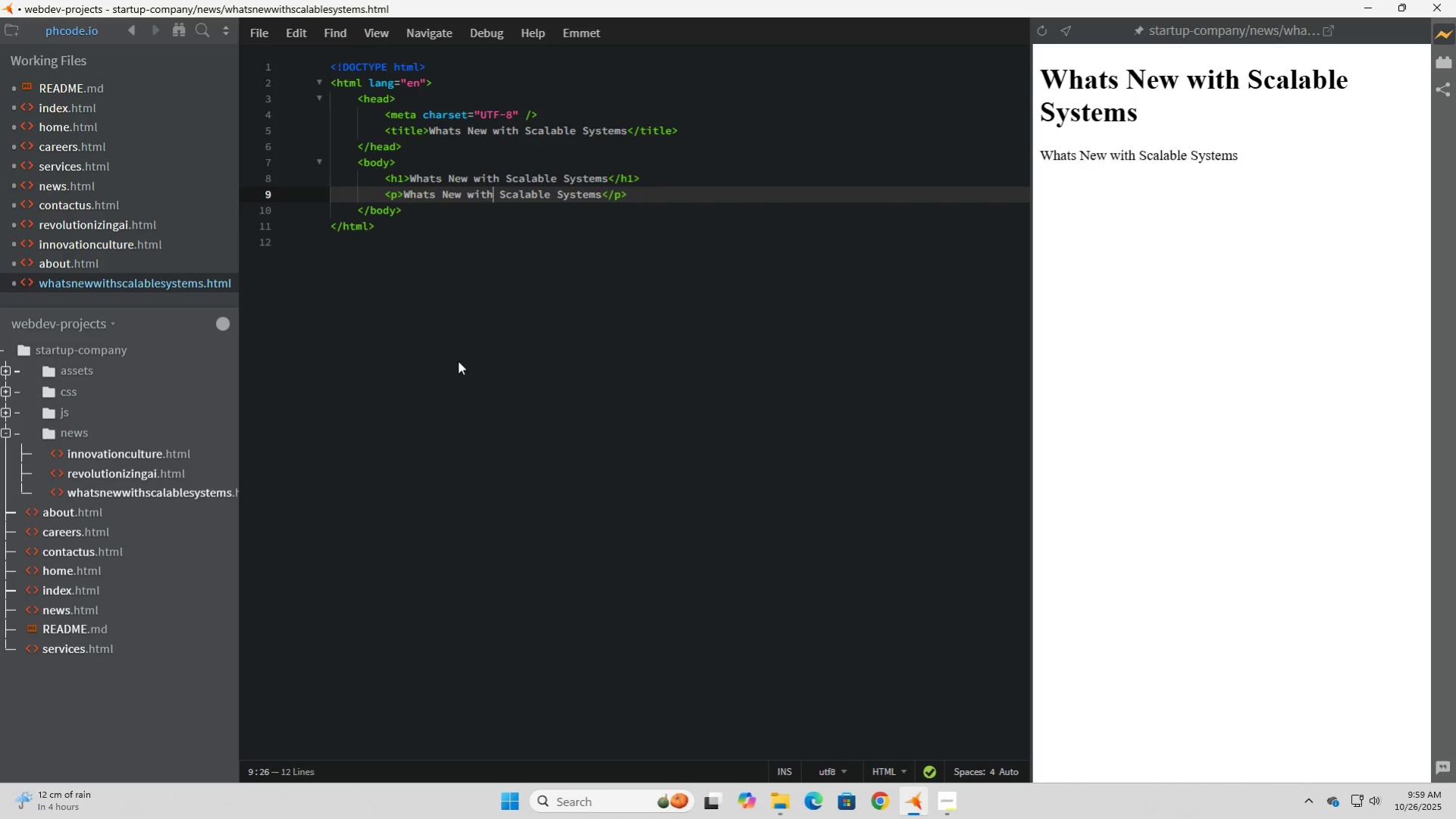 
key(ArrowRight)
 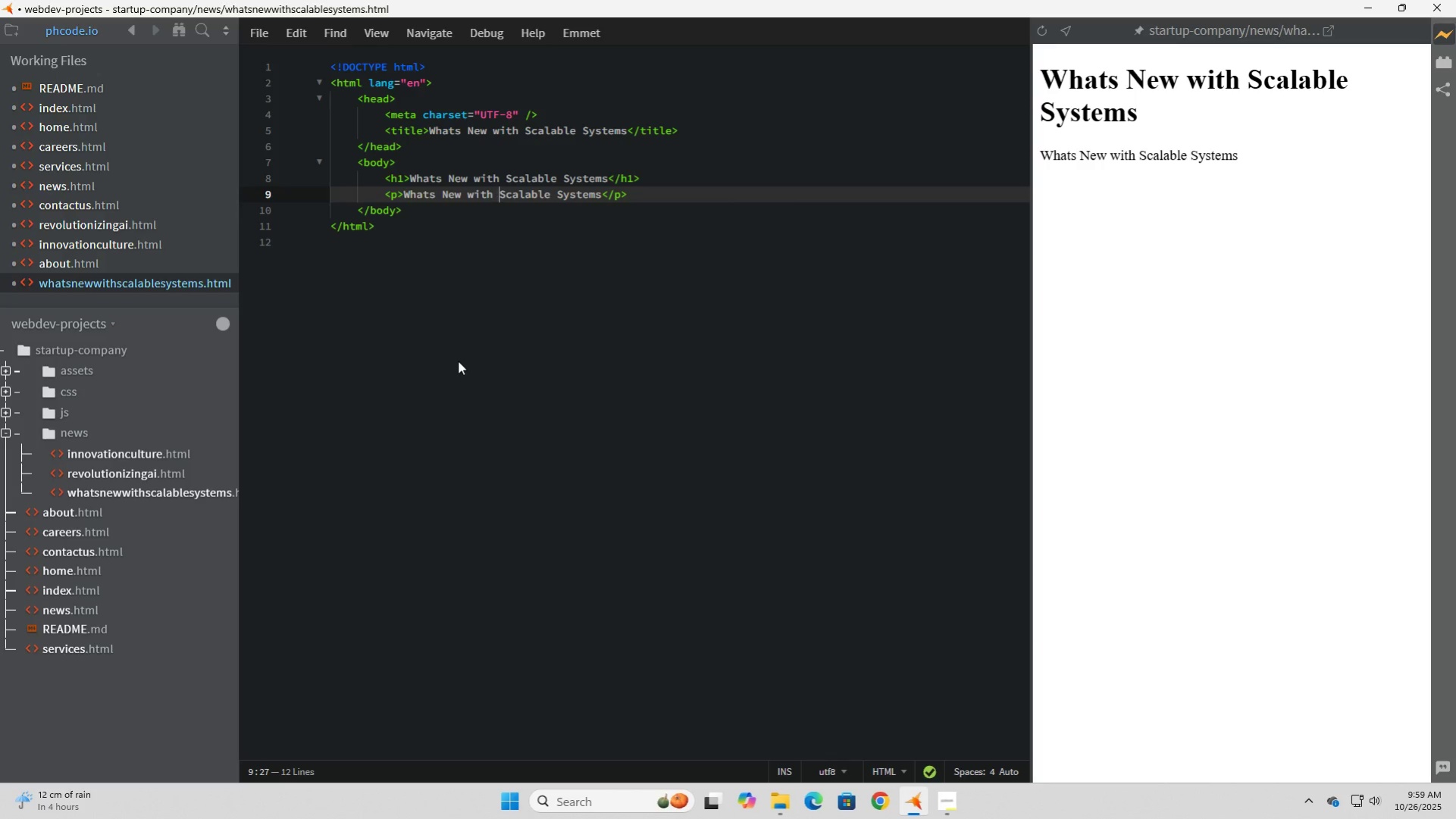 
key(ArrowRight)
 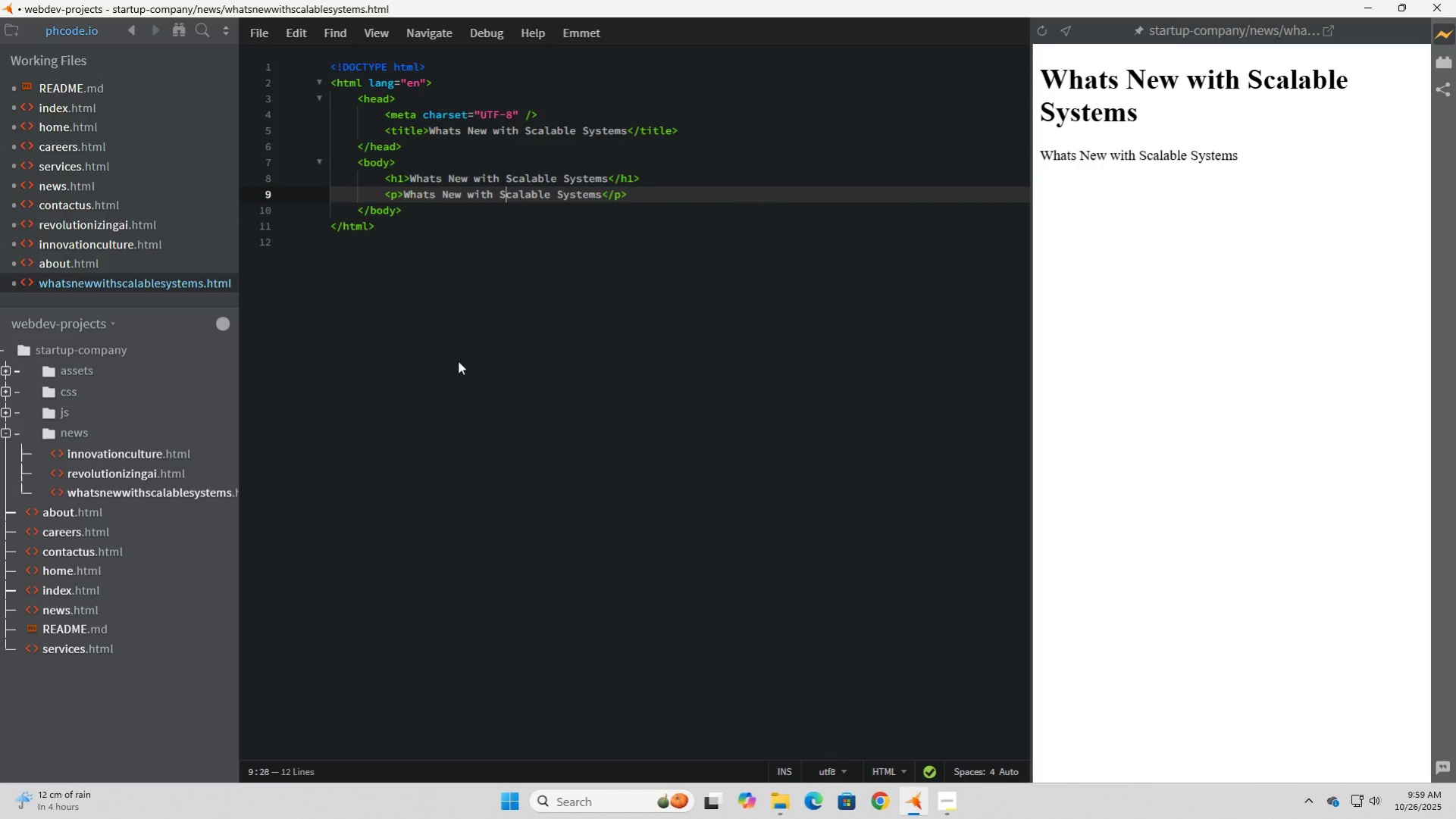 
key(ArrowRight)
 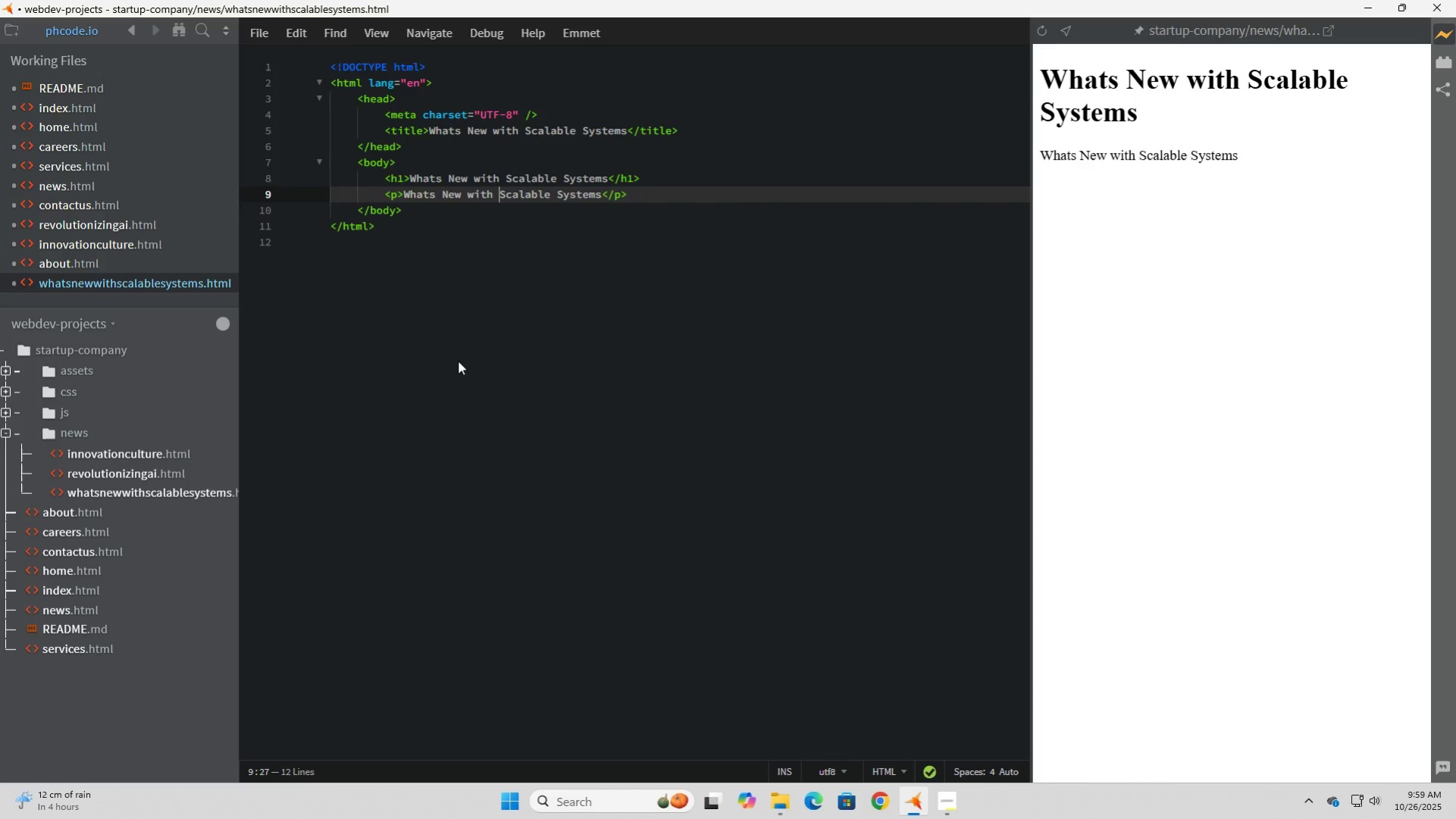 
key(ArrowLeft)
 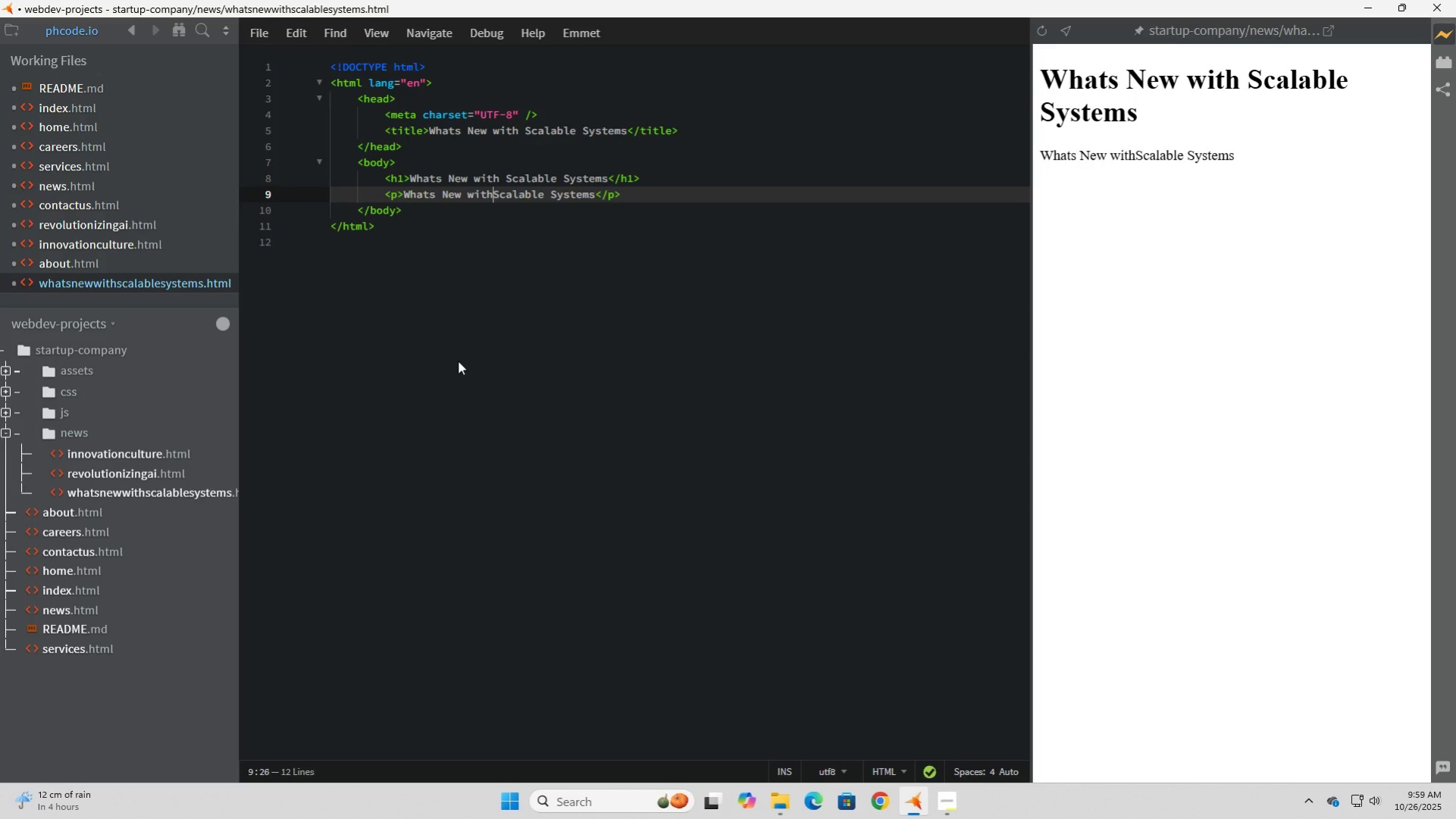 
hold_key(key=Backspace, duration=0.94)
 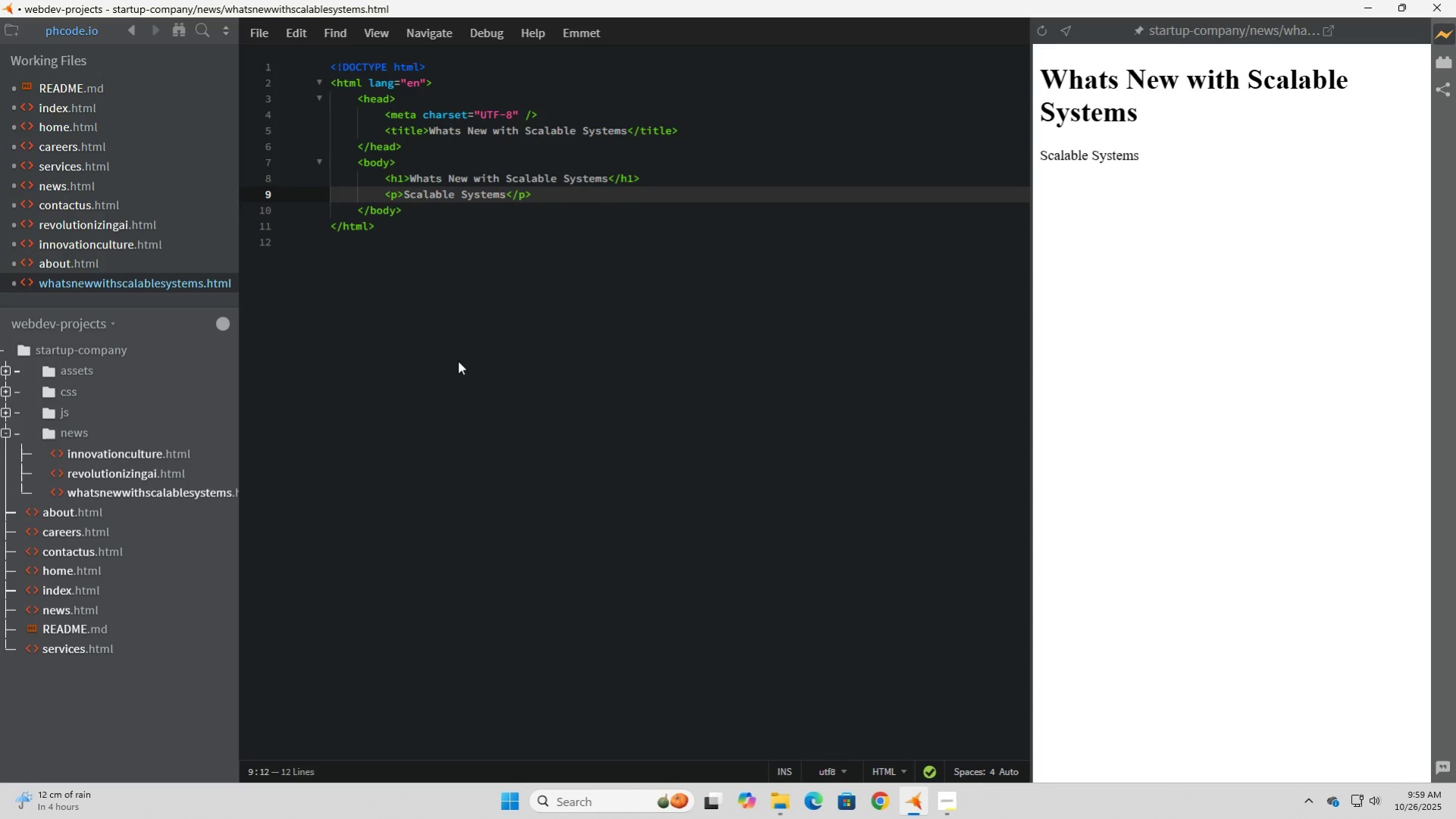 
hold_key(key=ArrowRight, duration=0.91)
 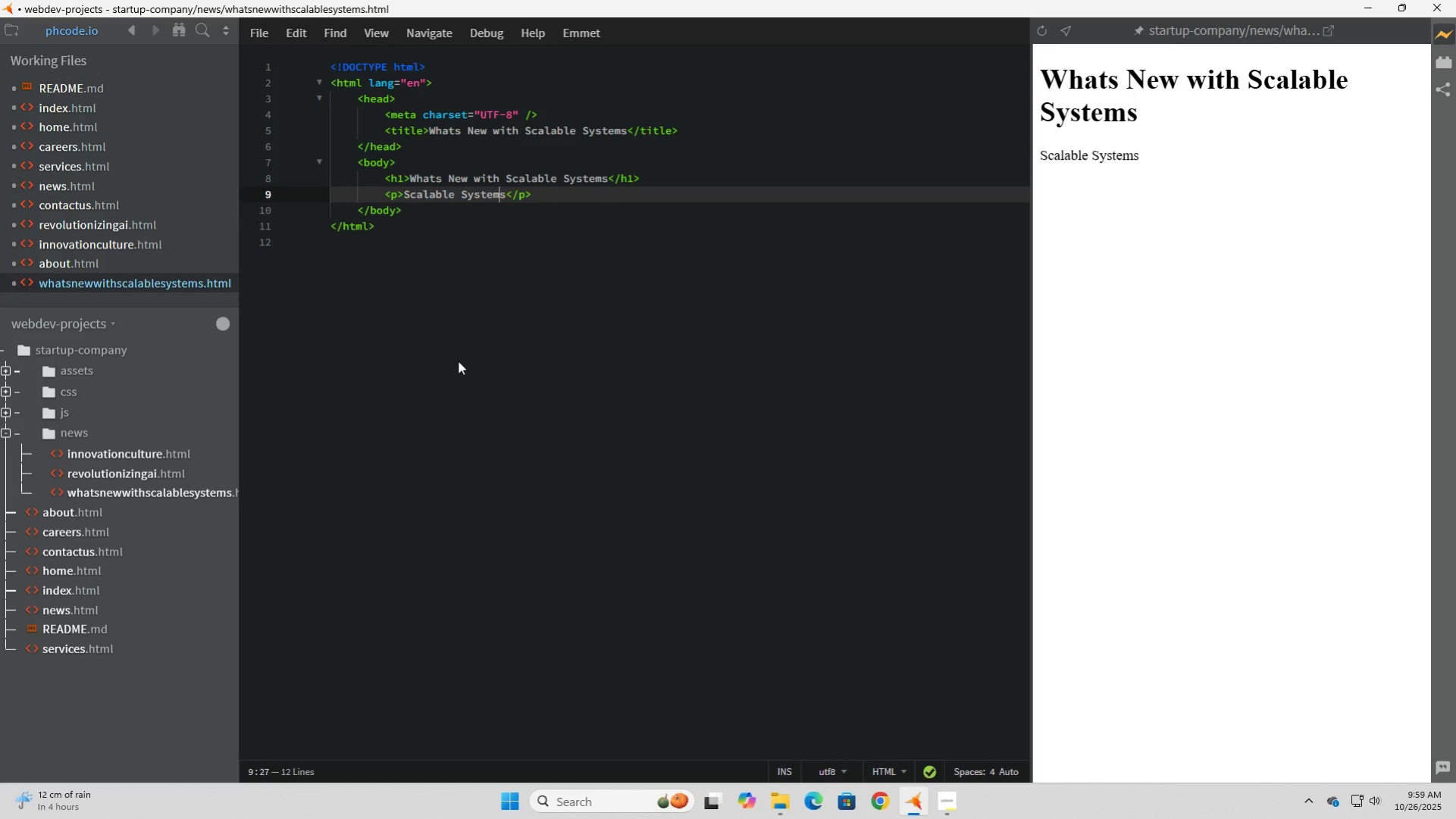 
key(ArrowRight)
 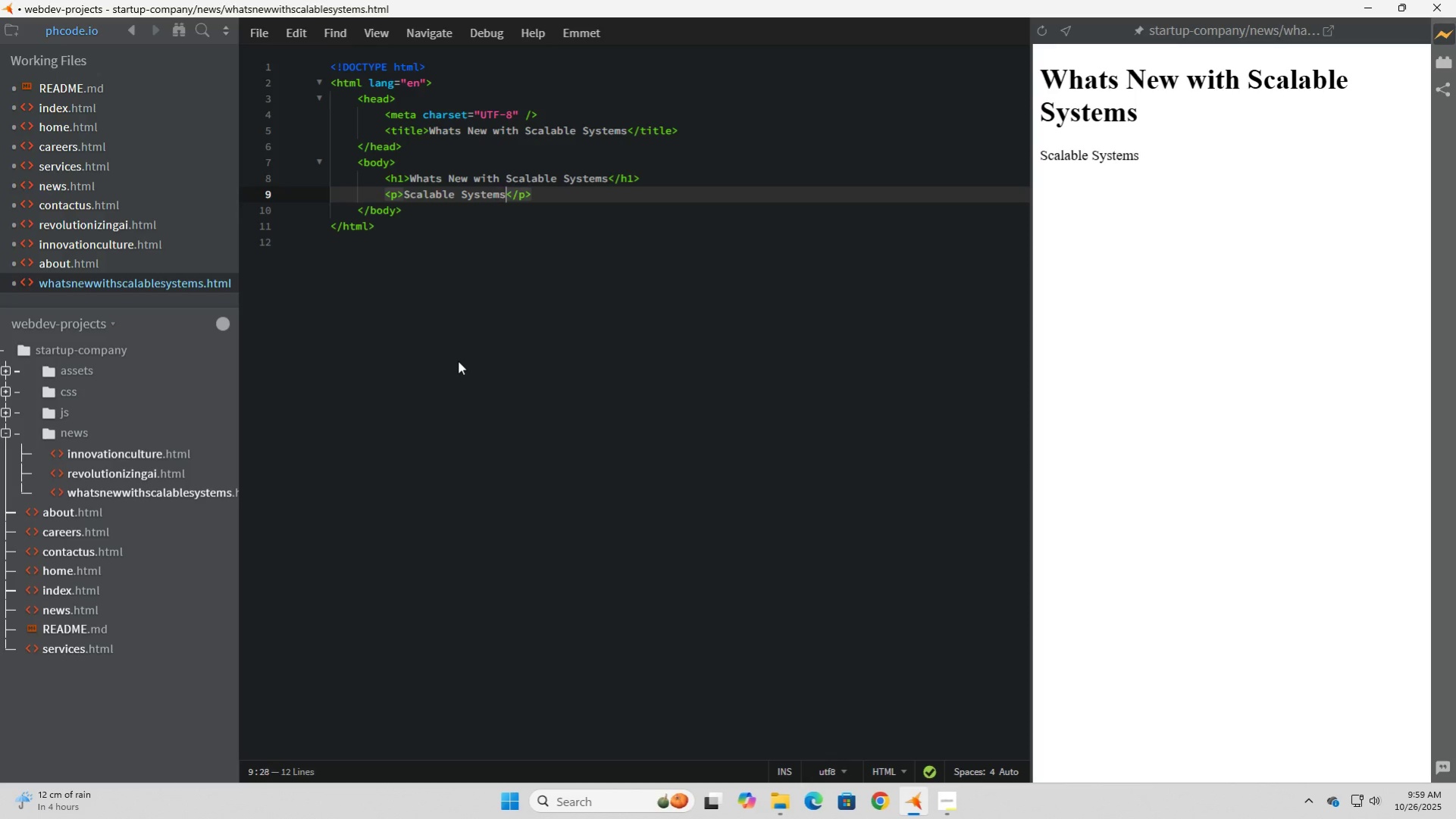 
key(ArrowRight)
 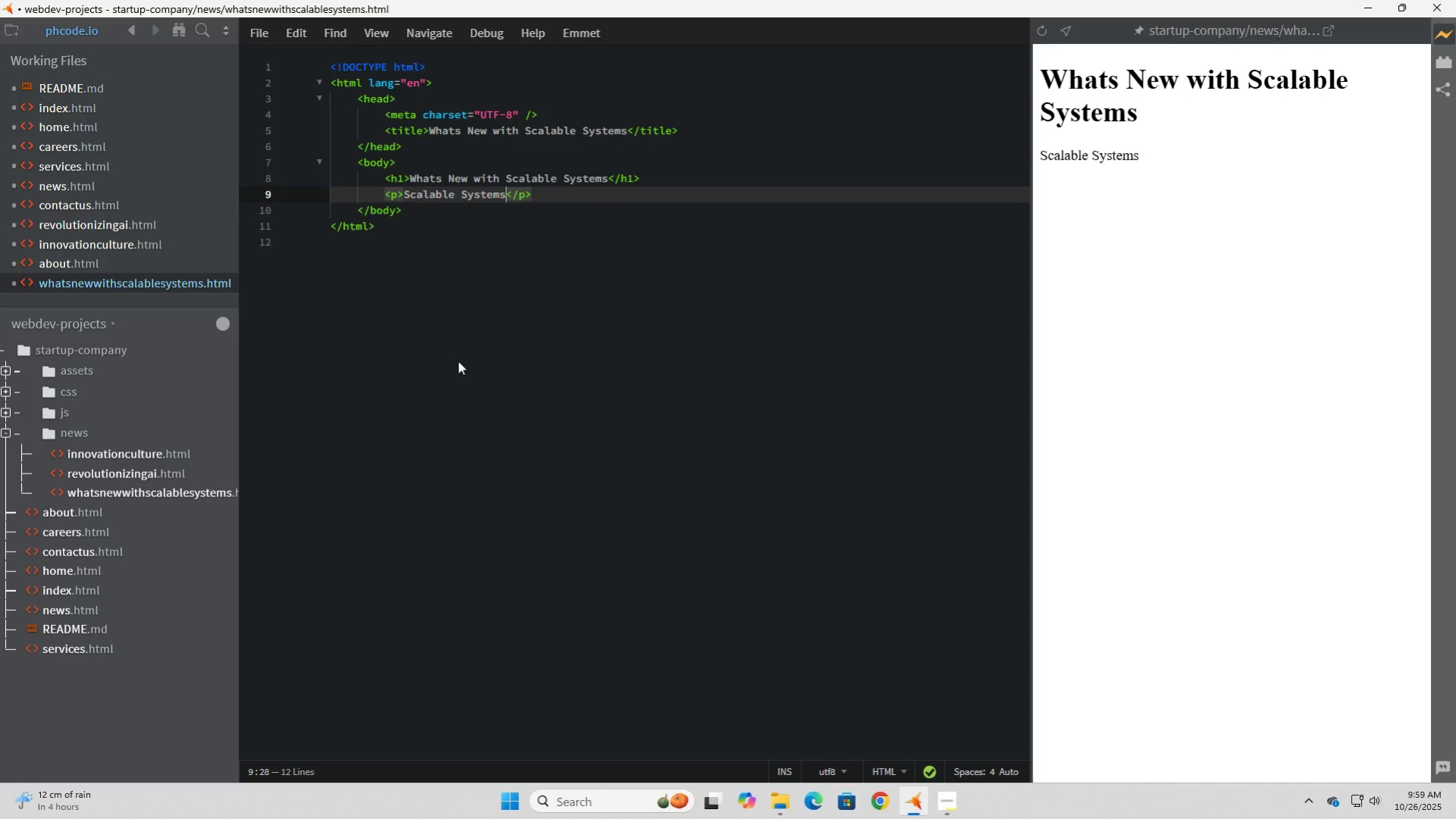 
type( extended and new features)
 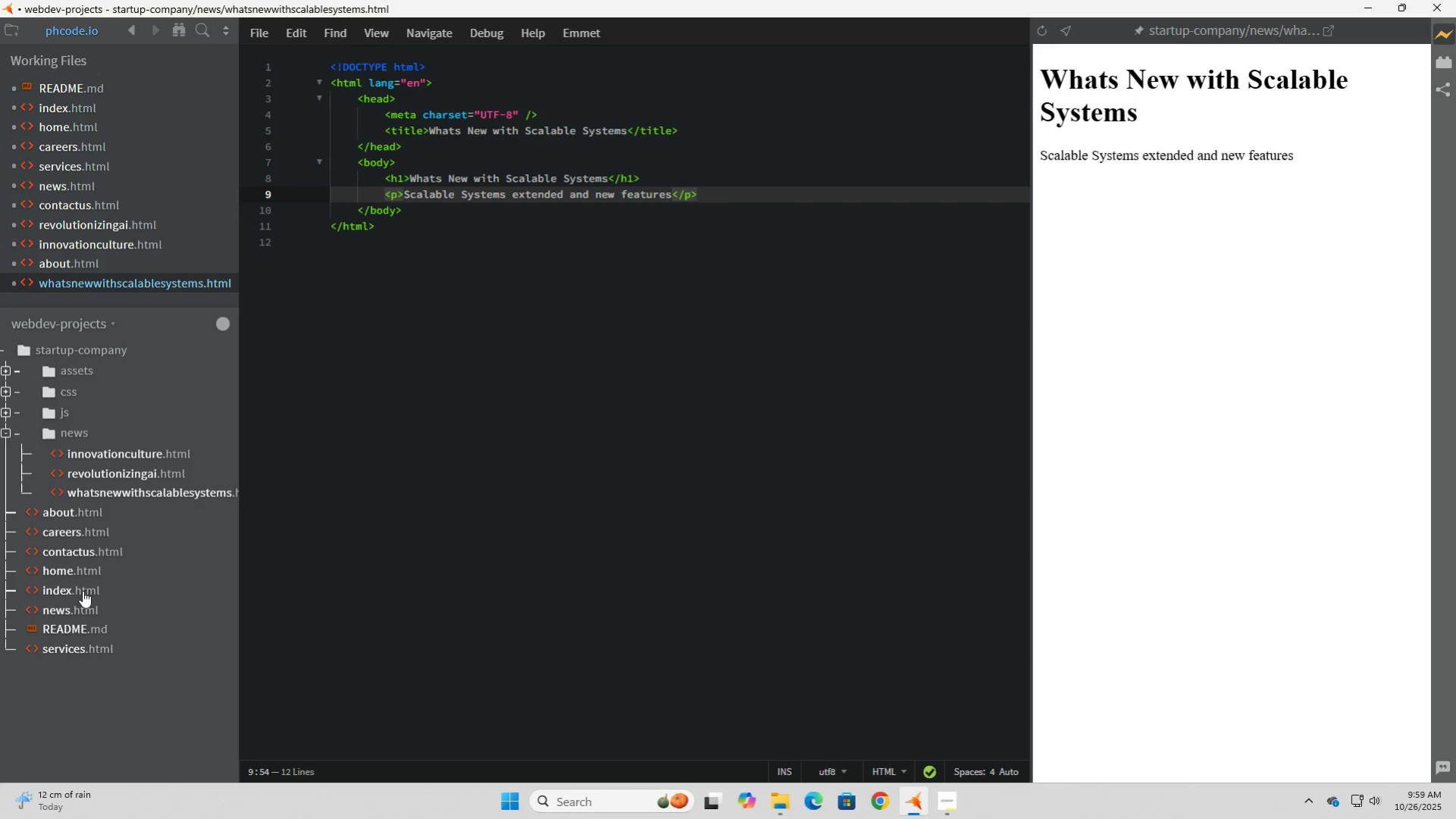 
wait(7.82)
 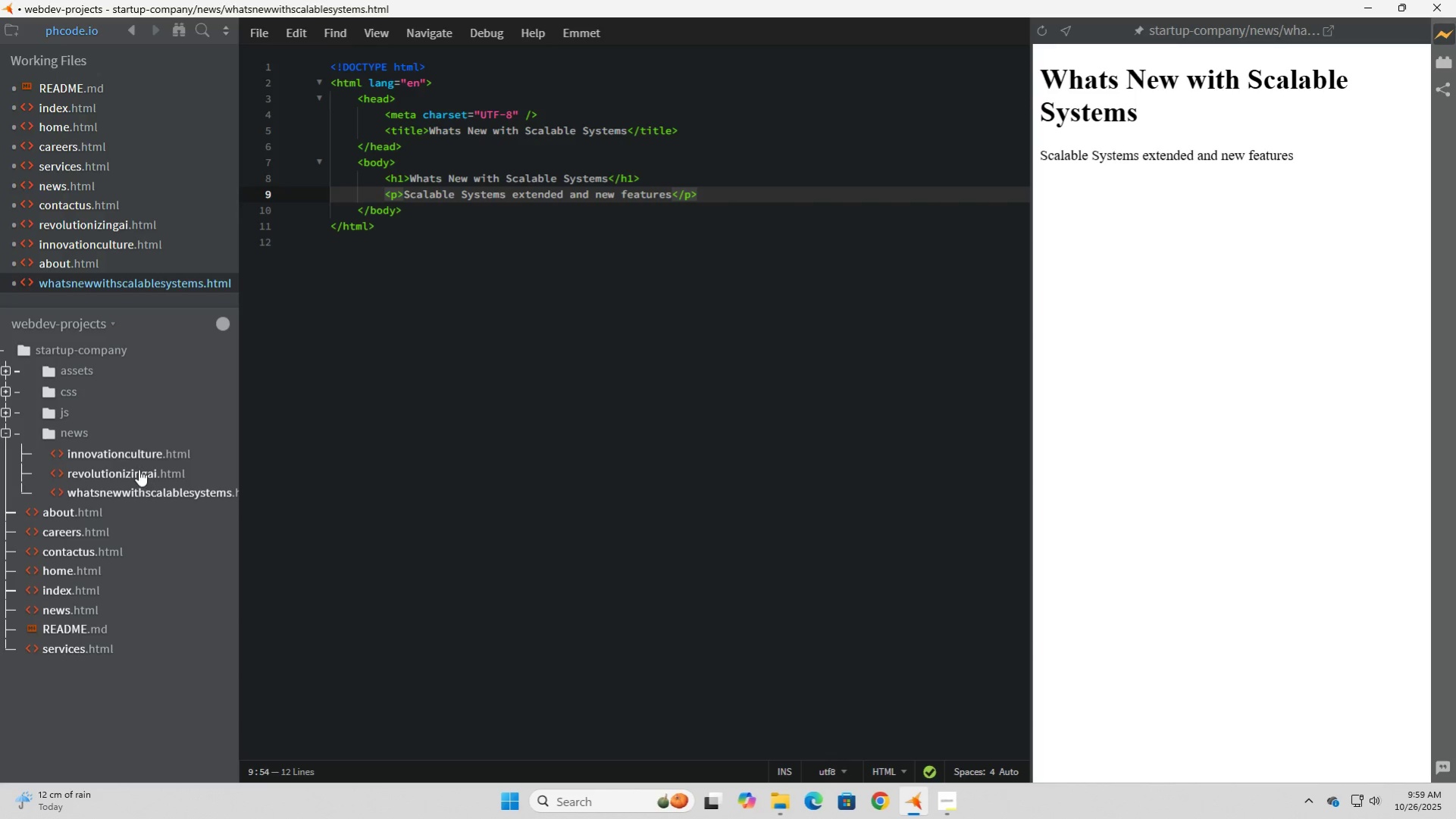 
left_click([80, 584])
 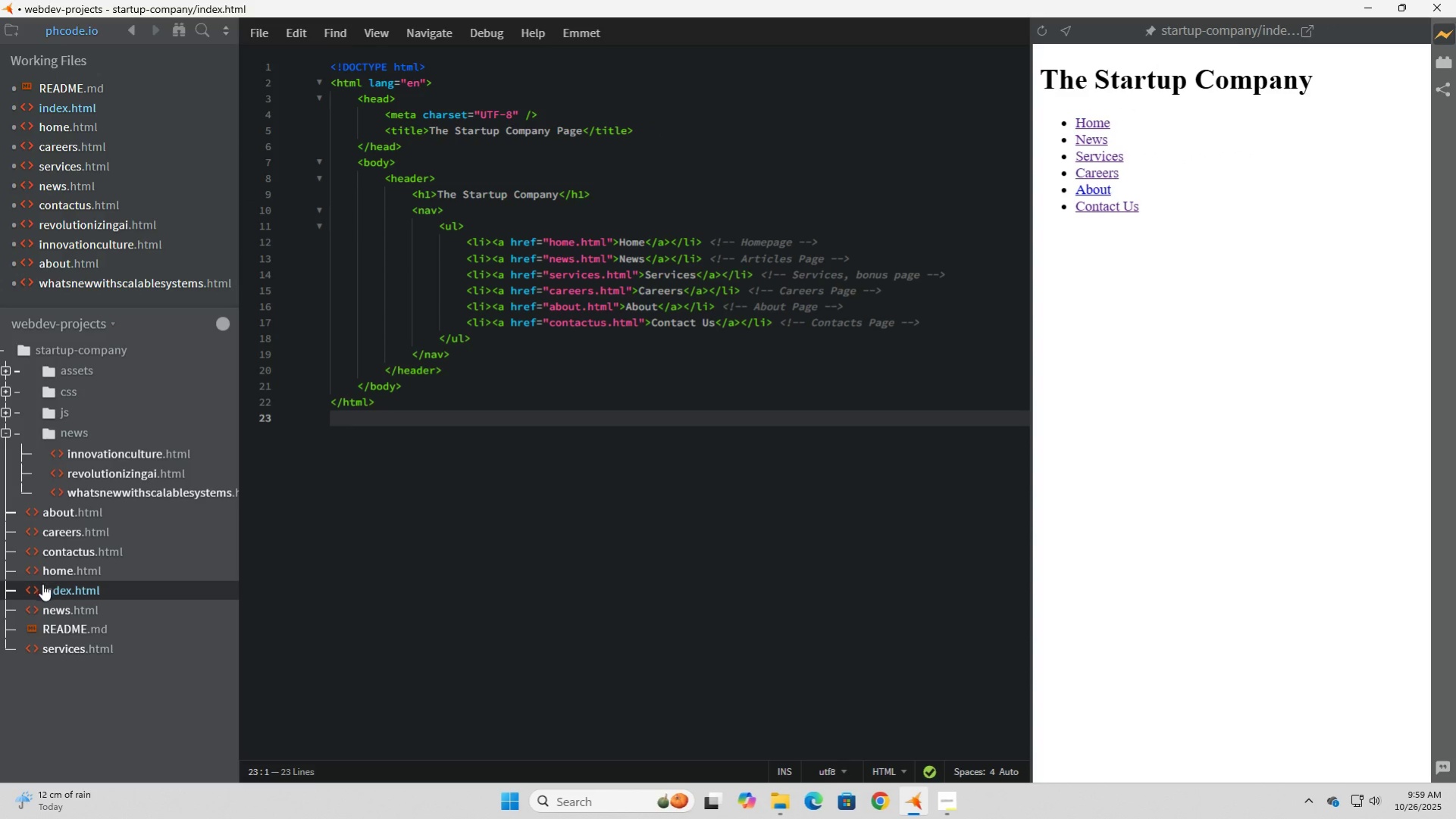 
left_click([61, 611])
 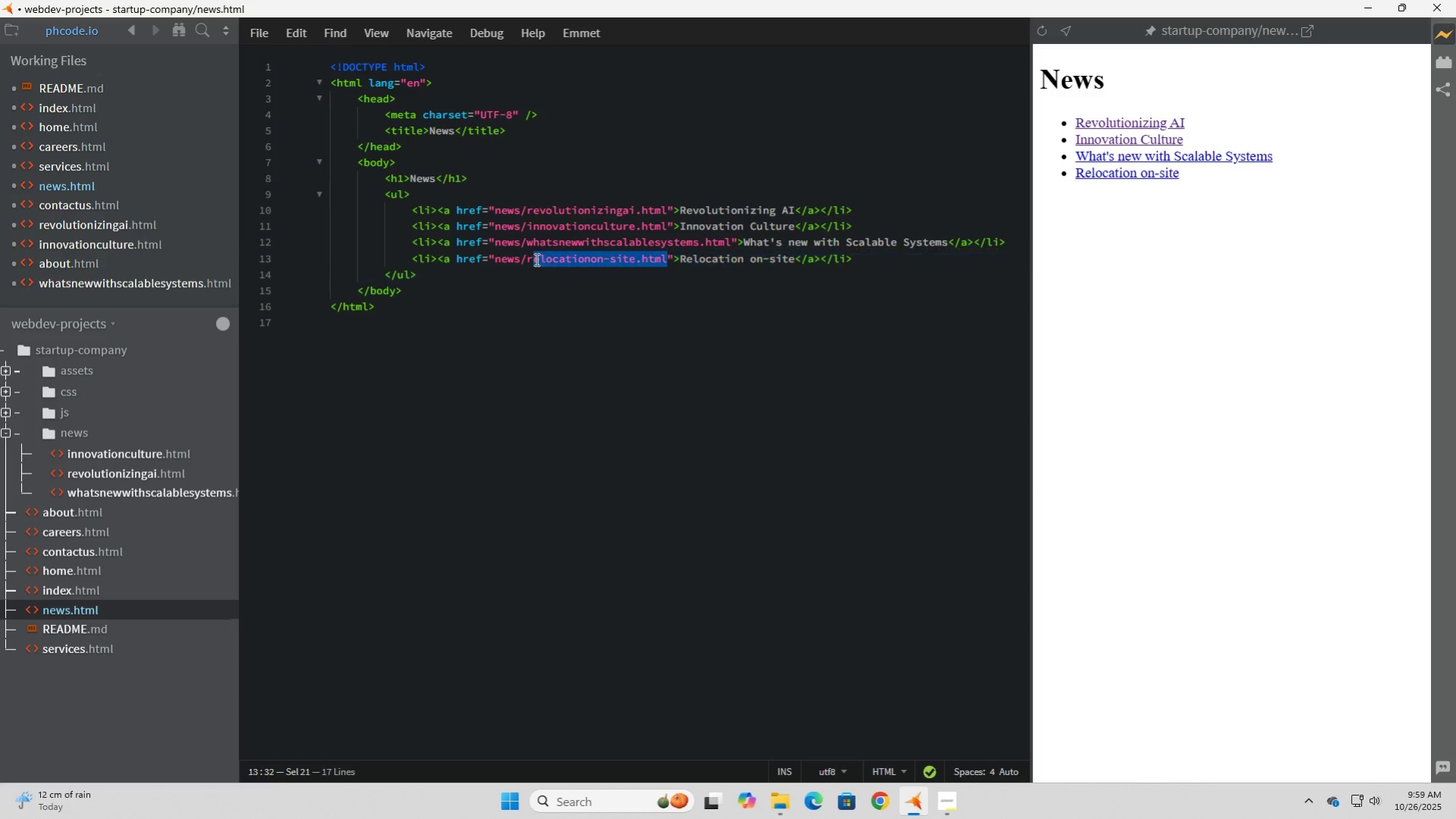 
key(Control+C)
 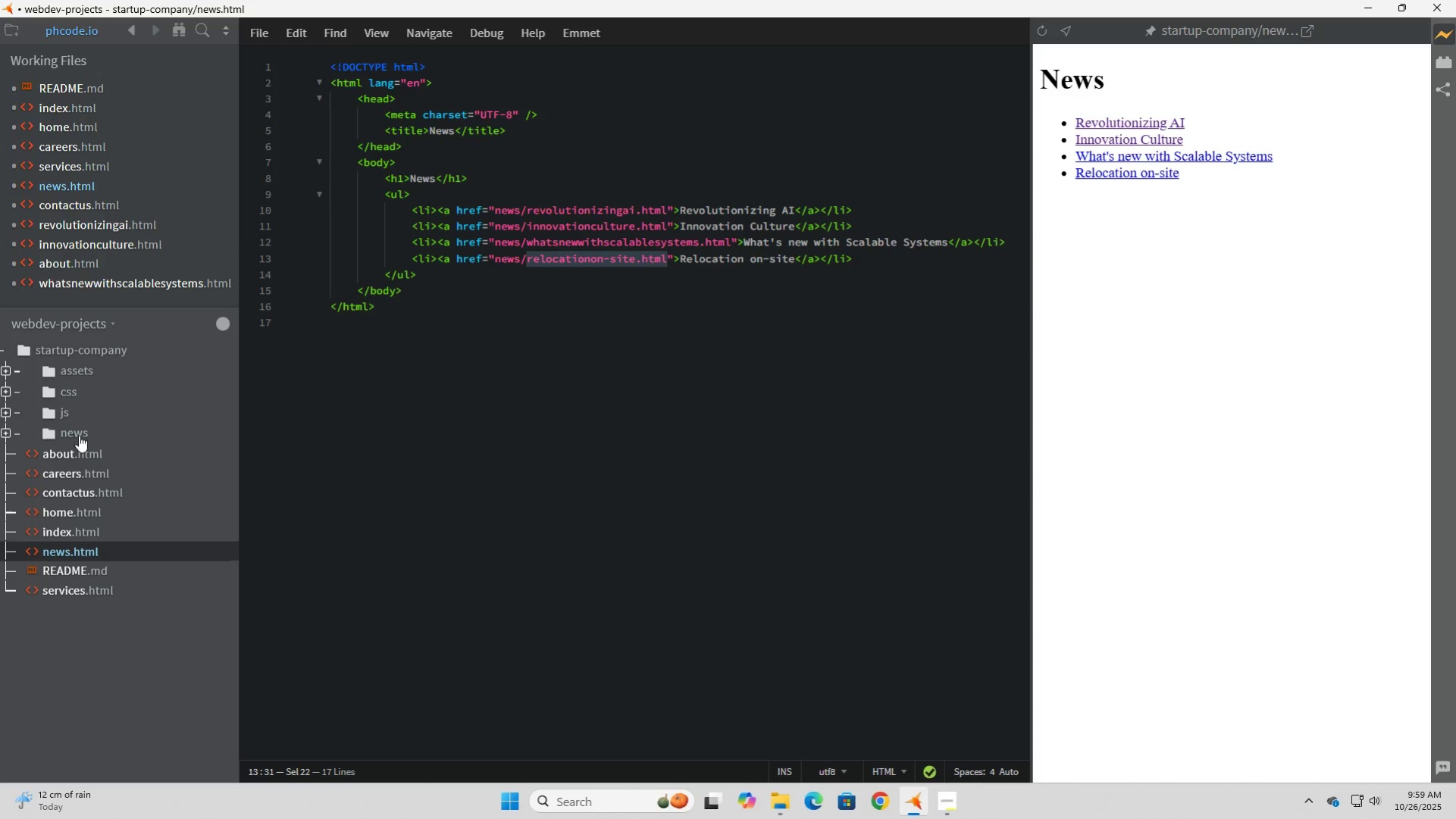 
left_click([70, 425])
 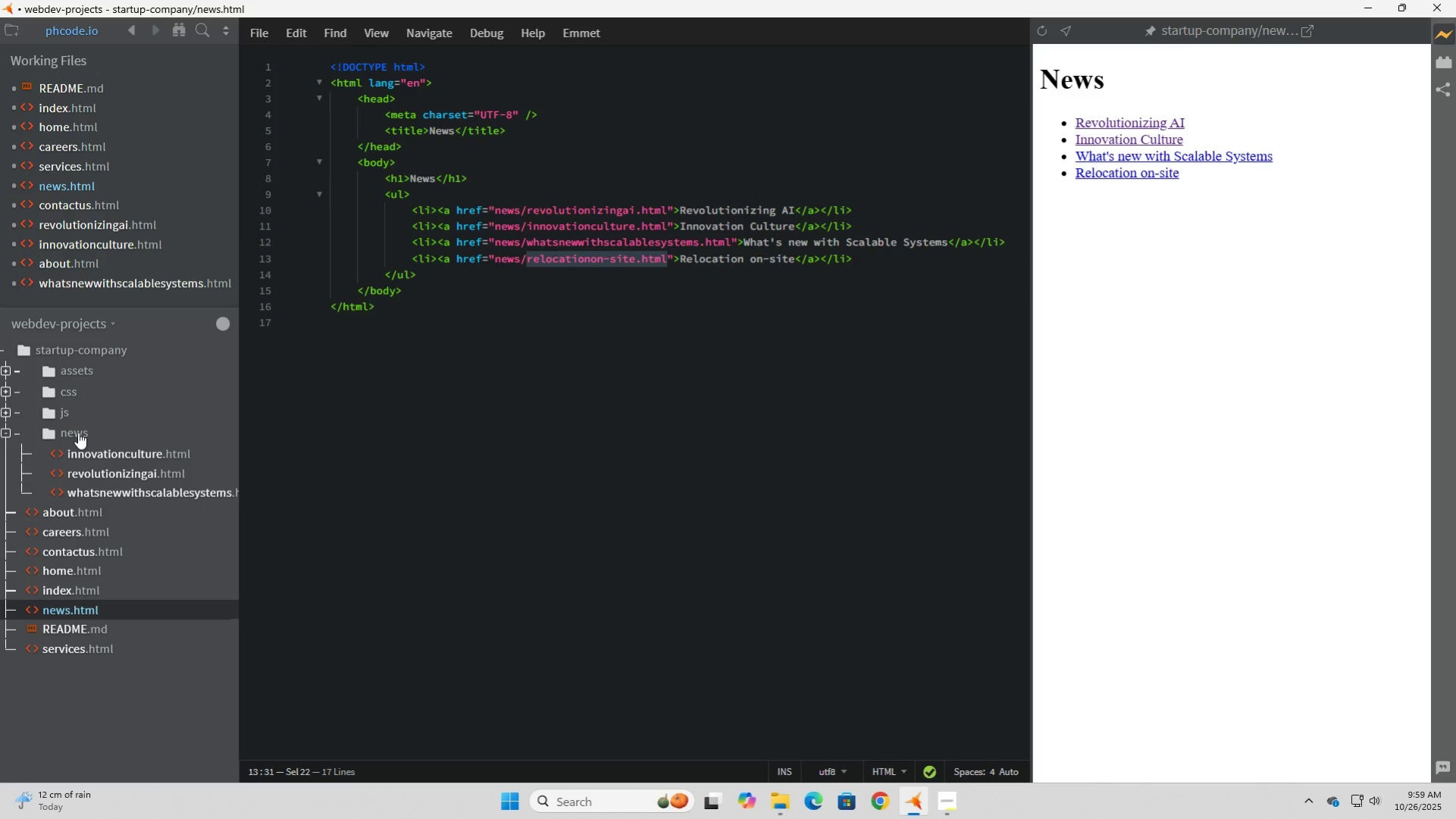 
right_click([78, 432])
 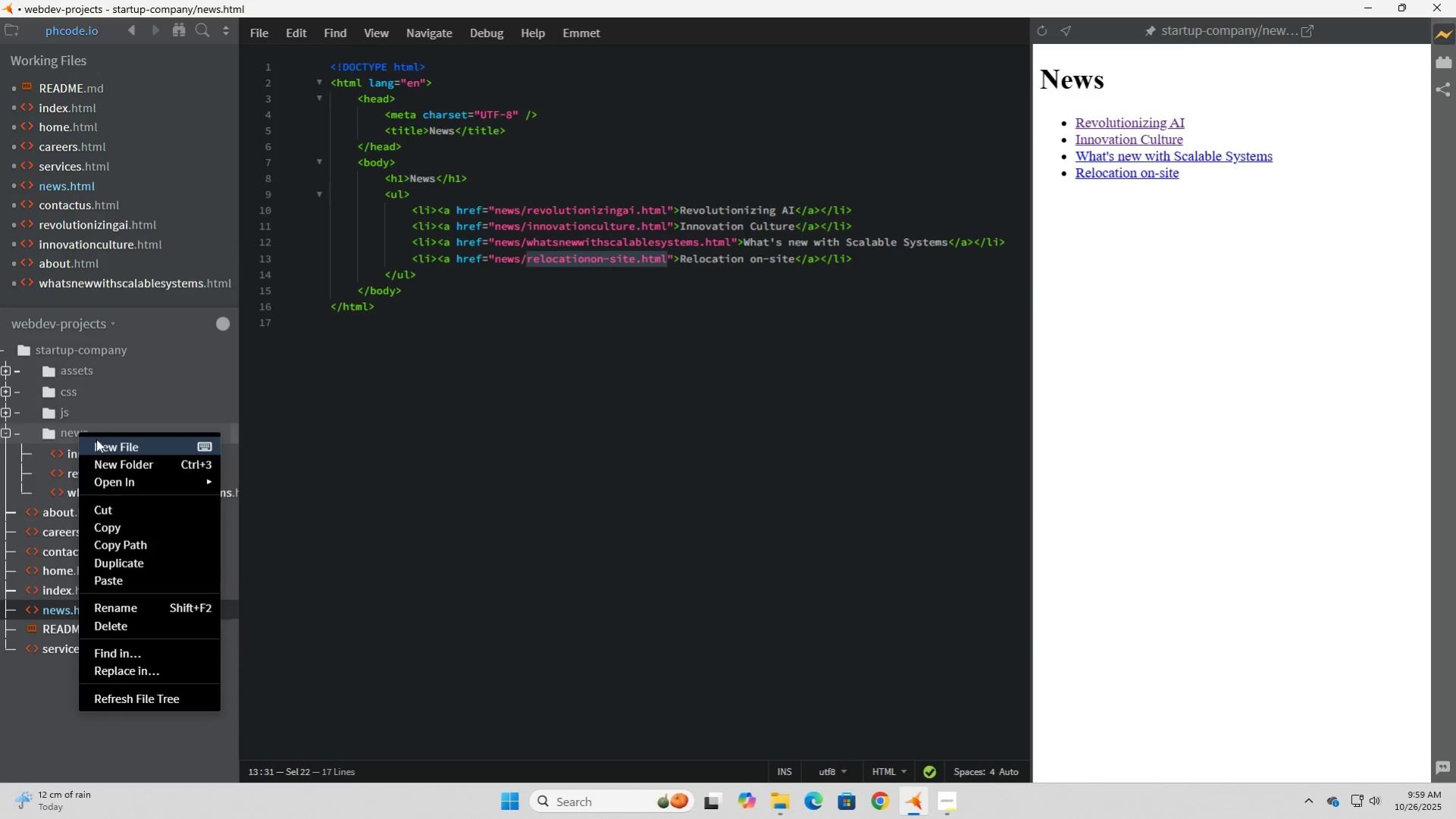 
left_click([98, 439])
 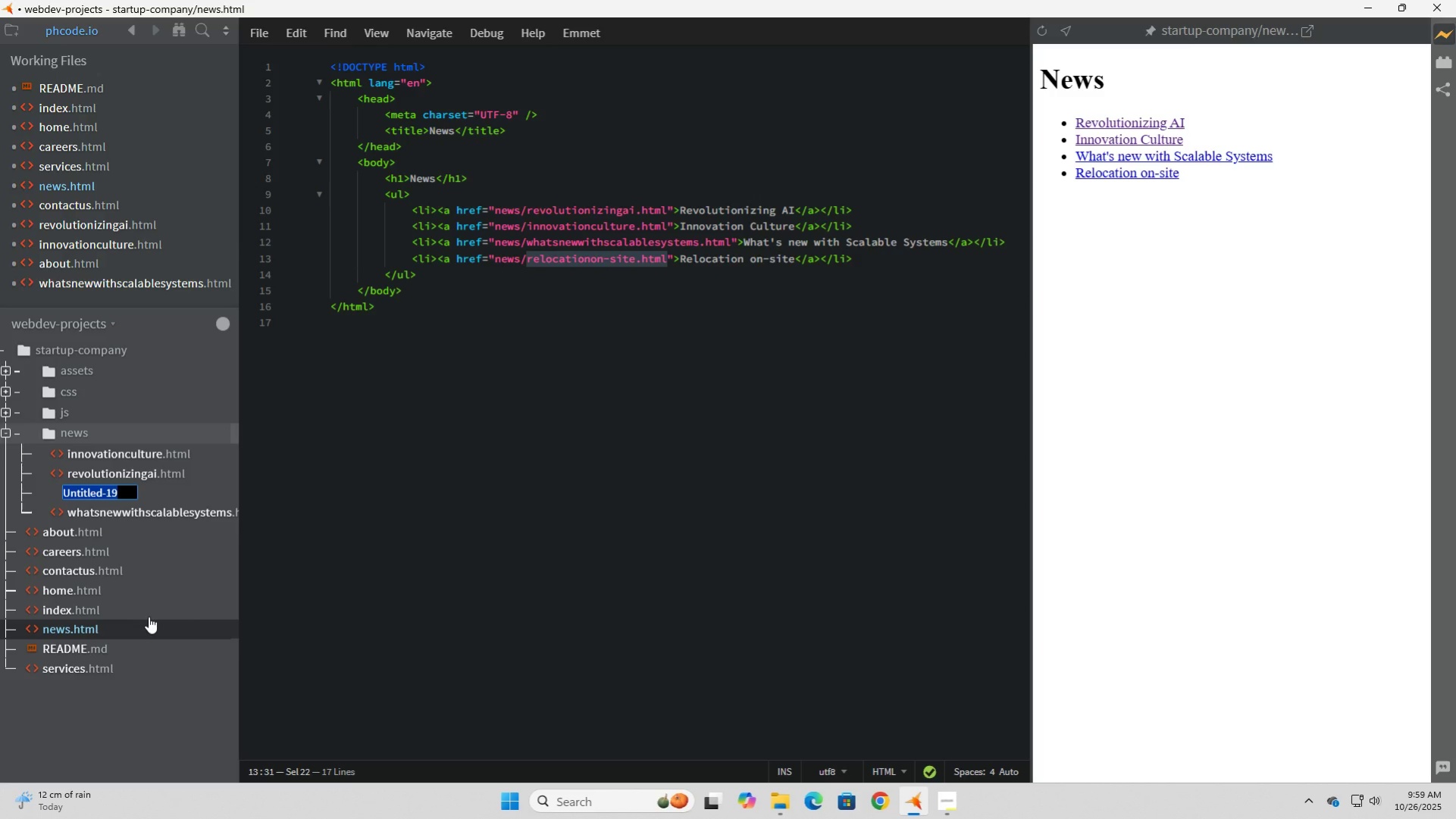 
wait(5.91)
 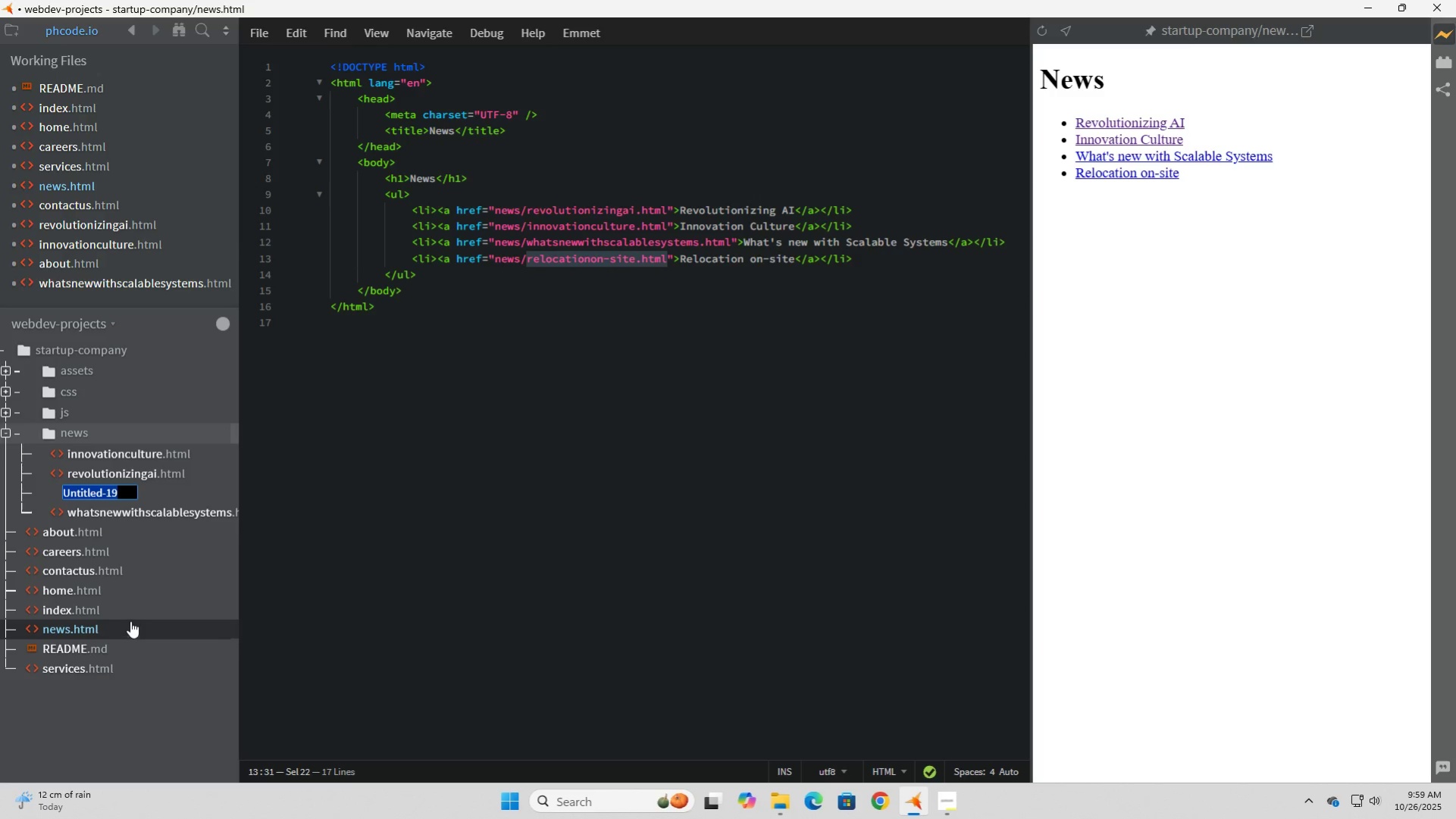 
key(Control+V)
 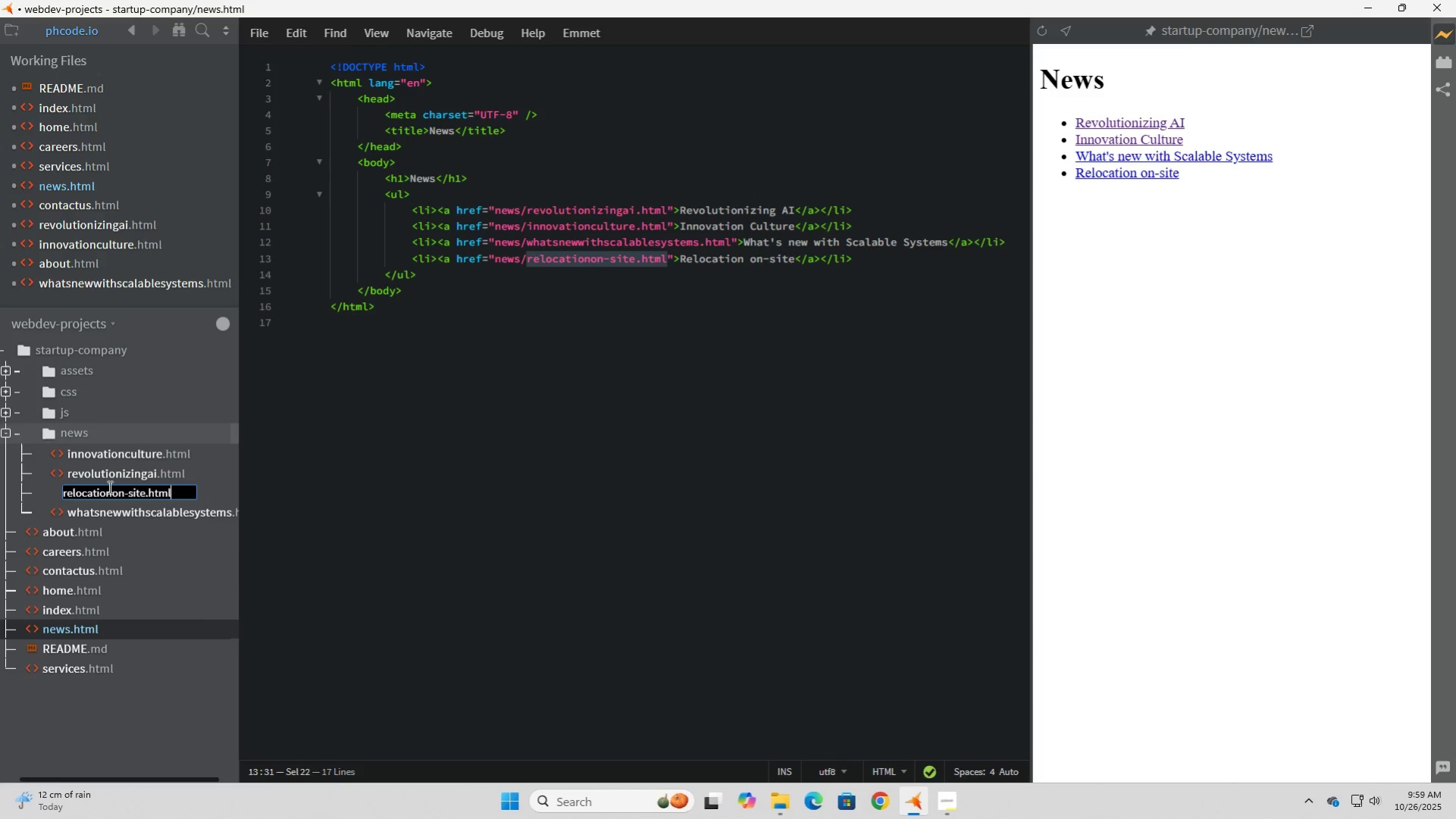 
left_click([409, 447])
 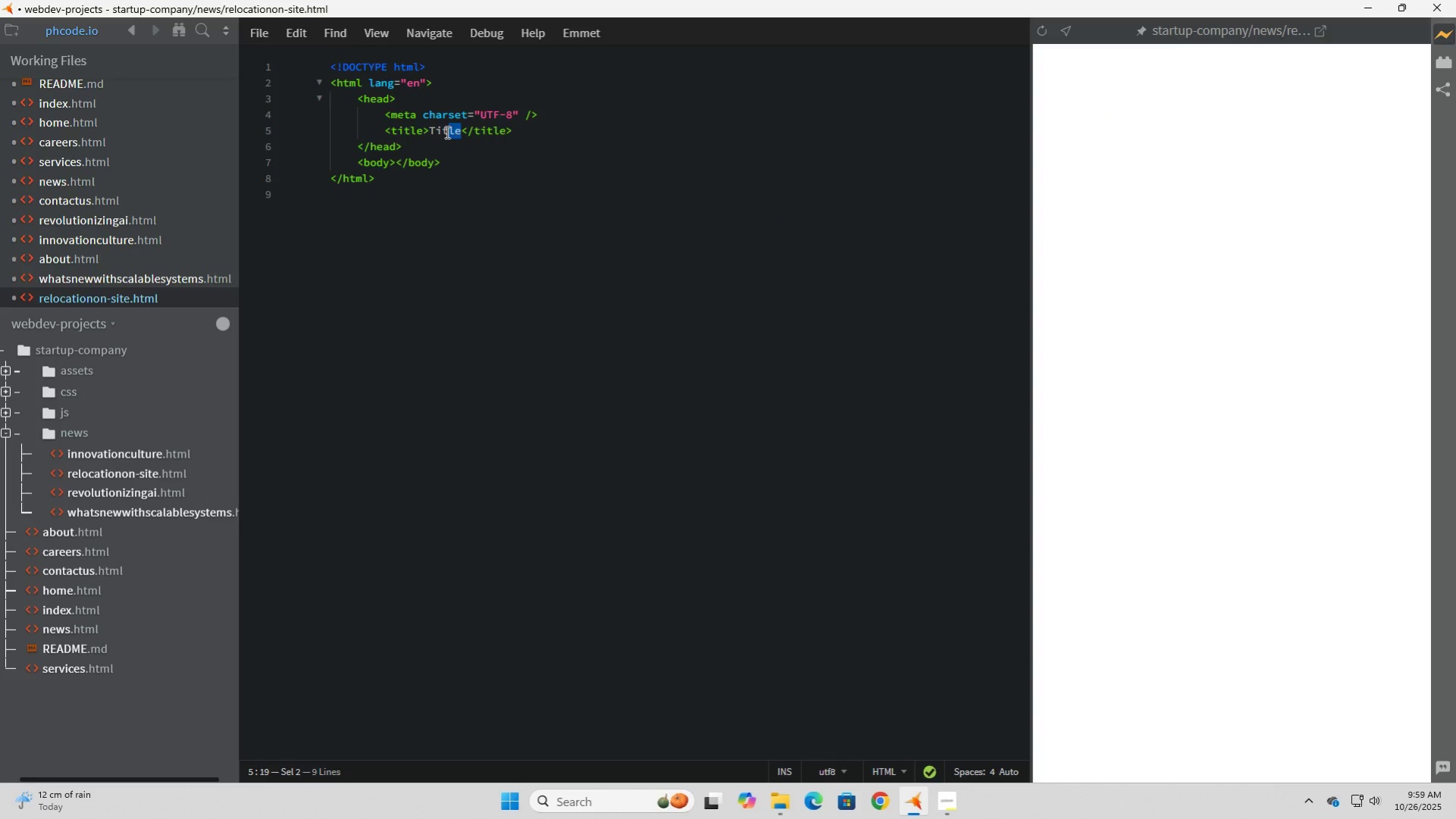 
wait(5.16)
 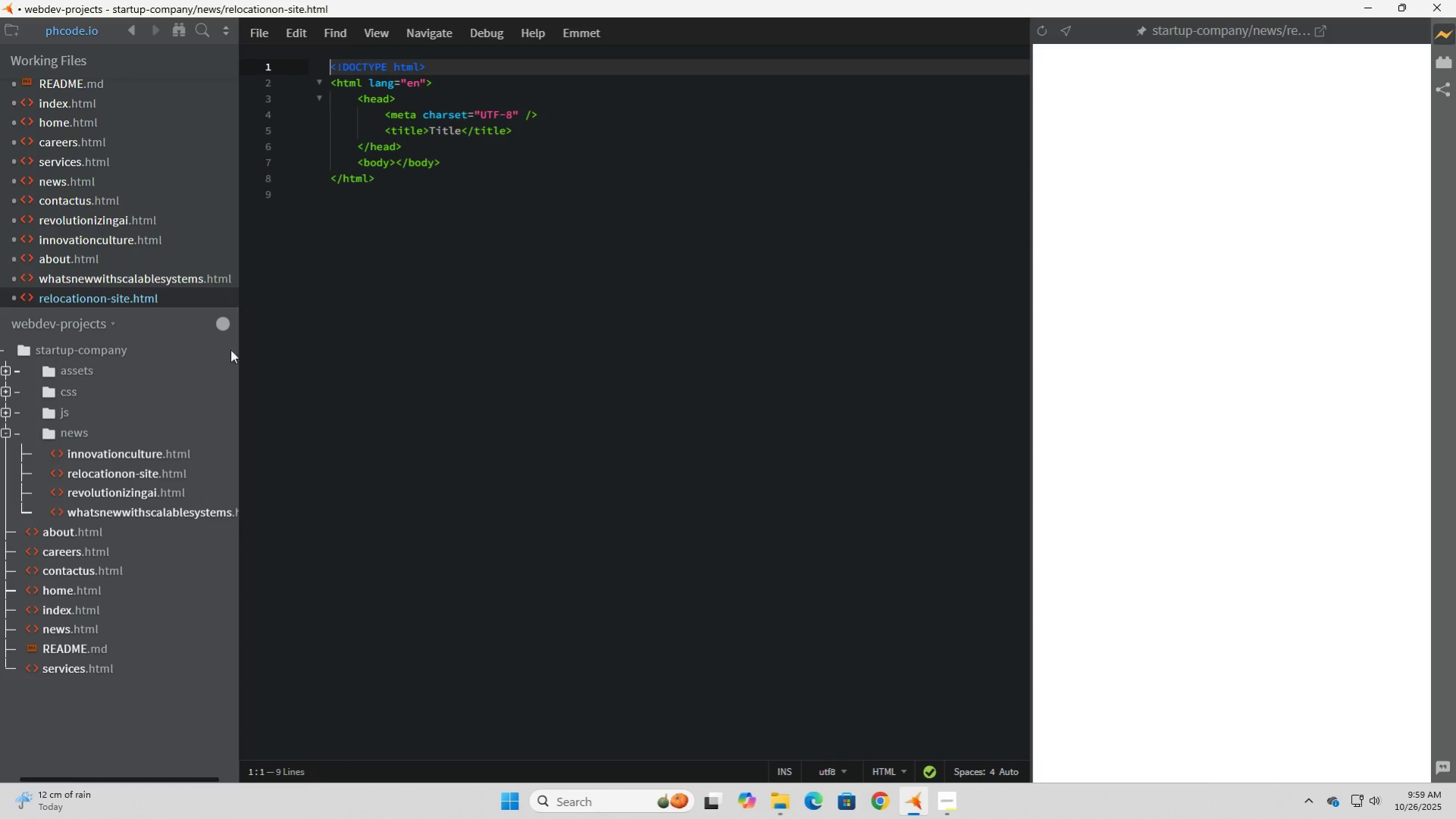 
key(Control+V)
 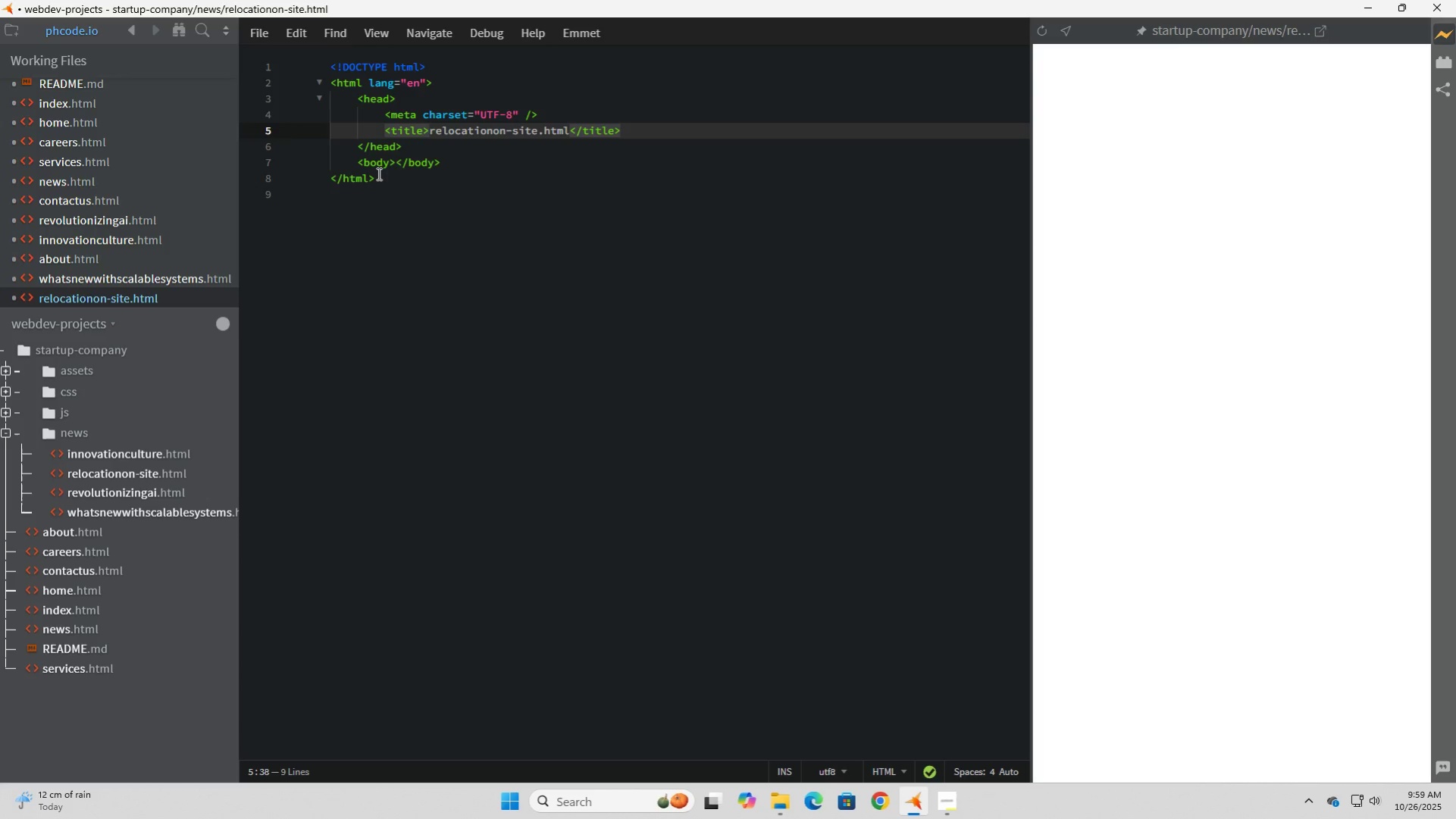 
left_click([396, 161])
 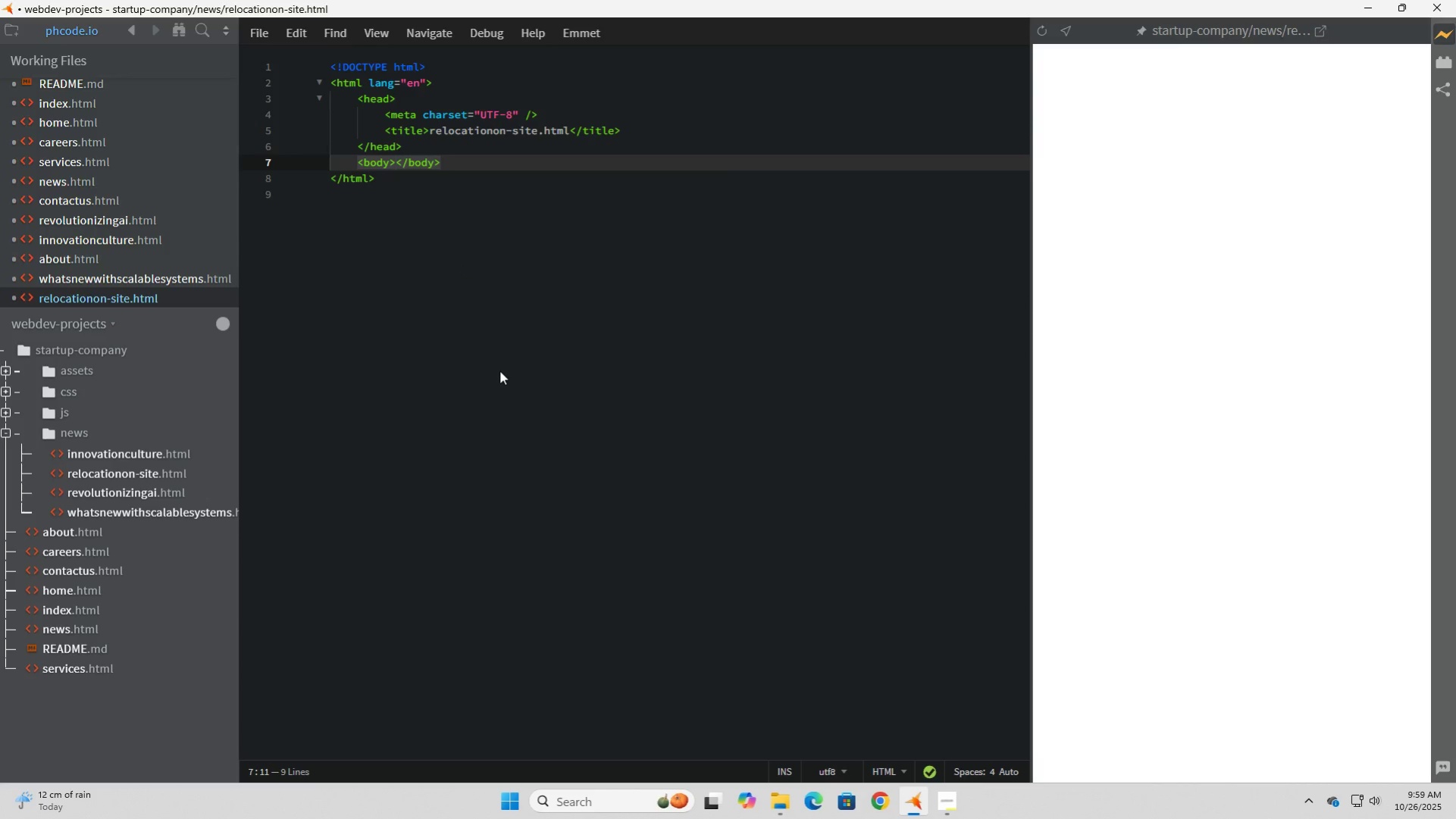 
key(Shift+ShiftRight)
 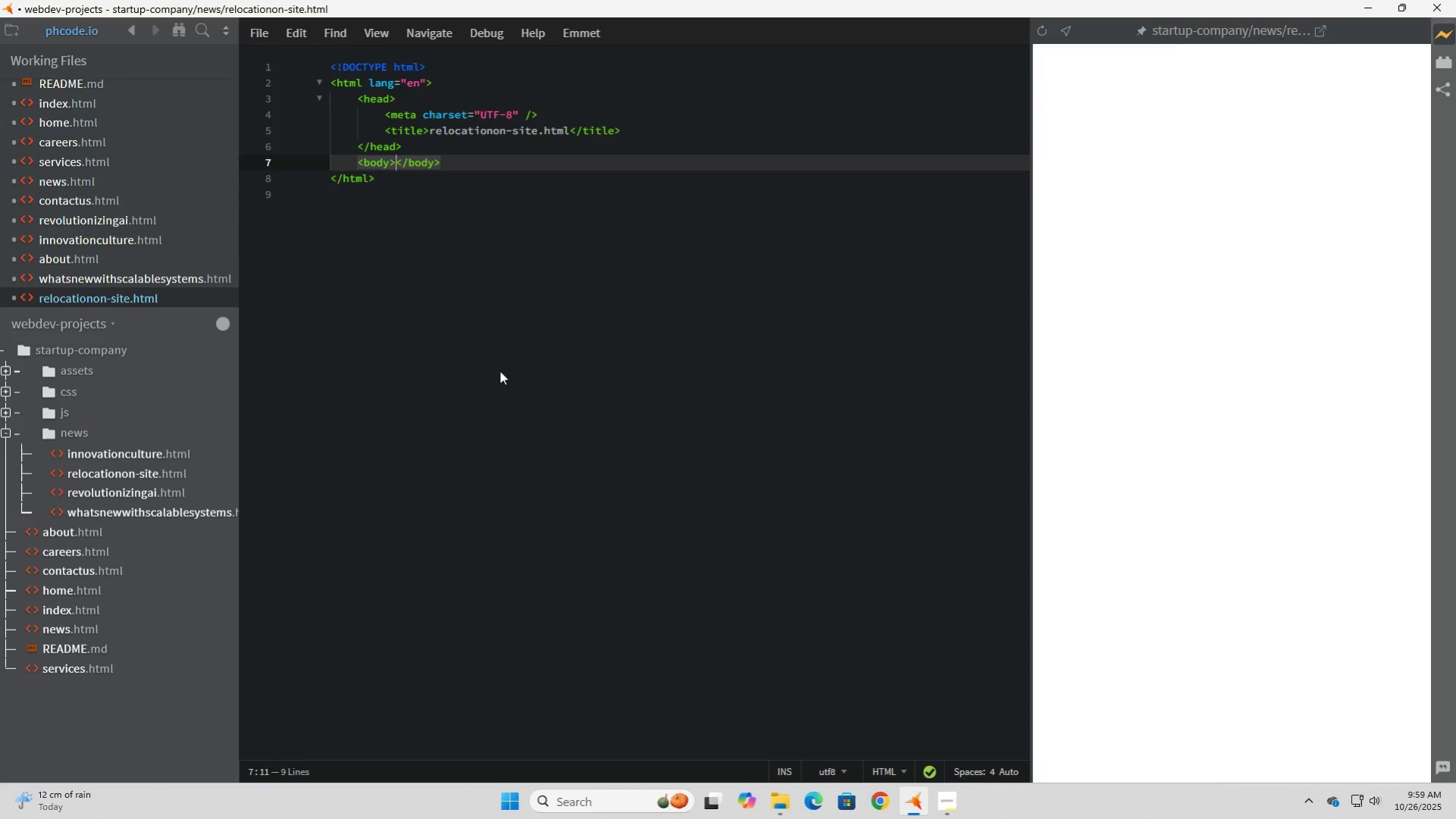 
key(Enter)
 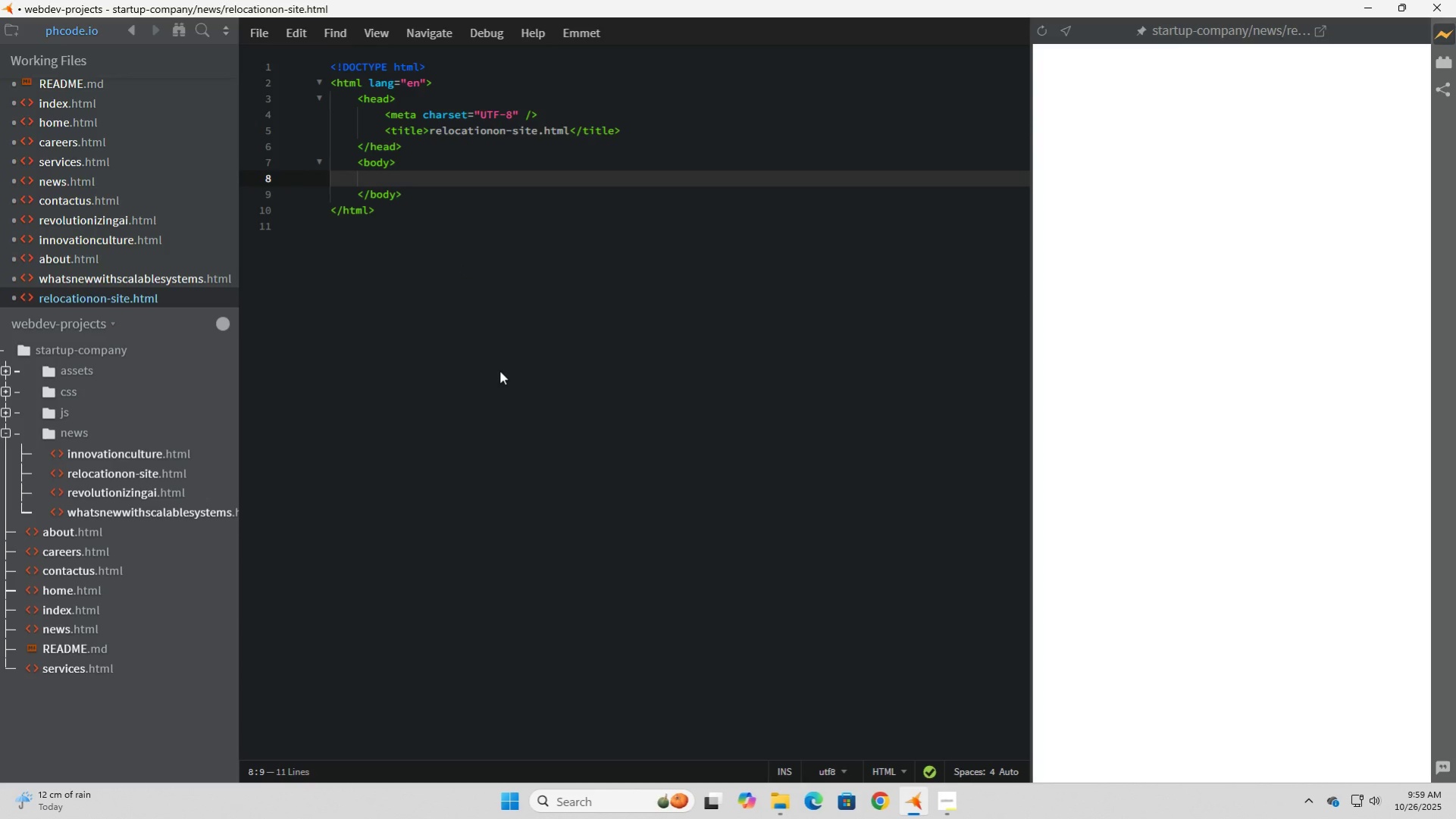 
type(<h1>)
 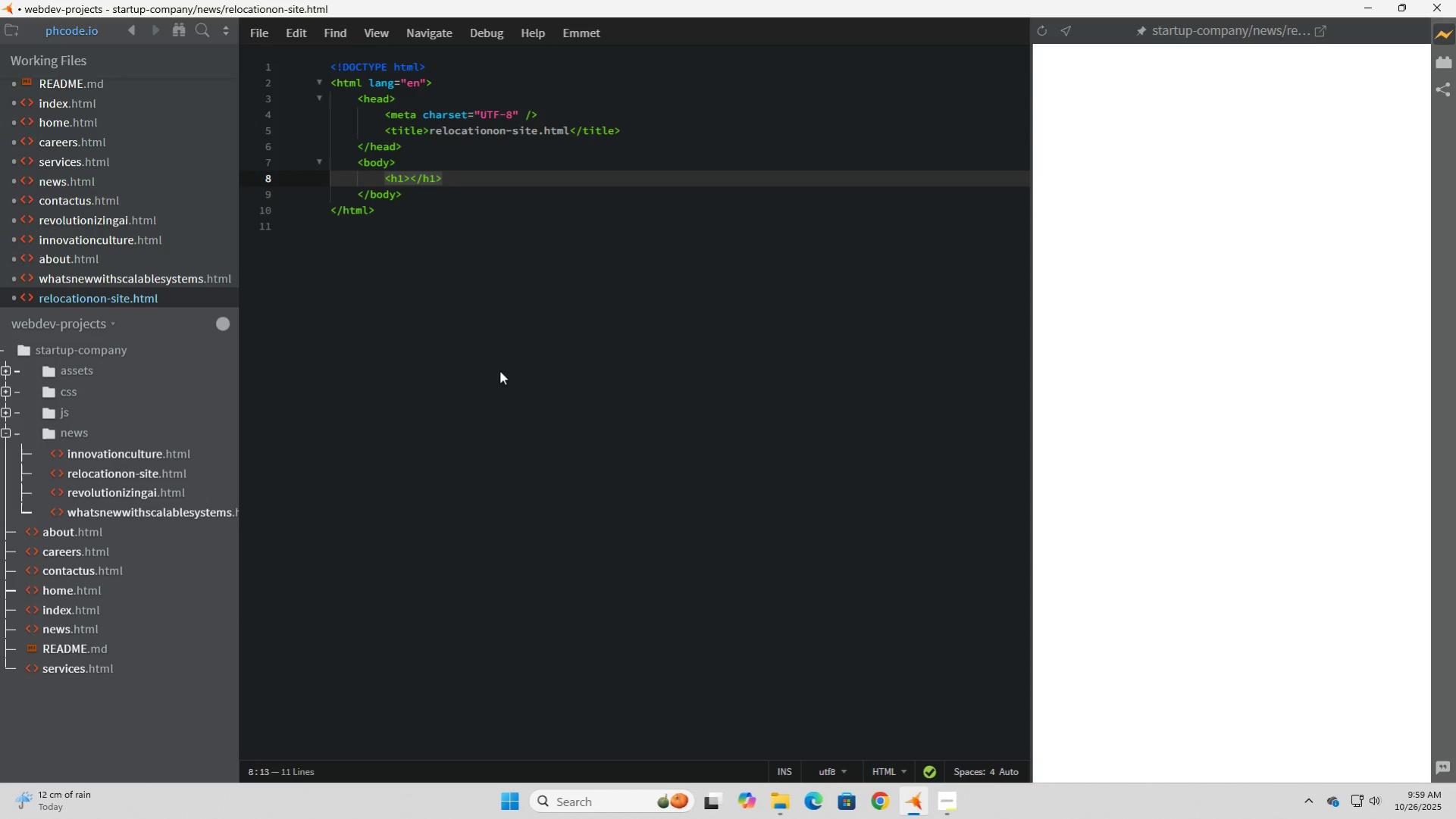 
key(Control+V)
 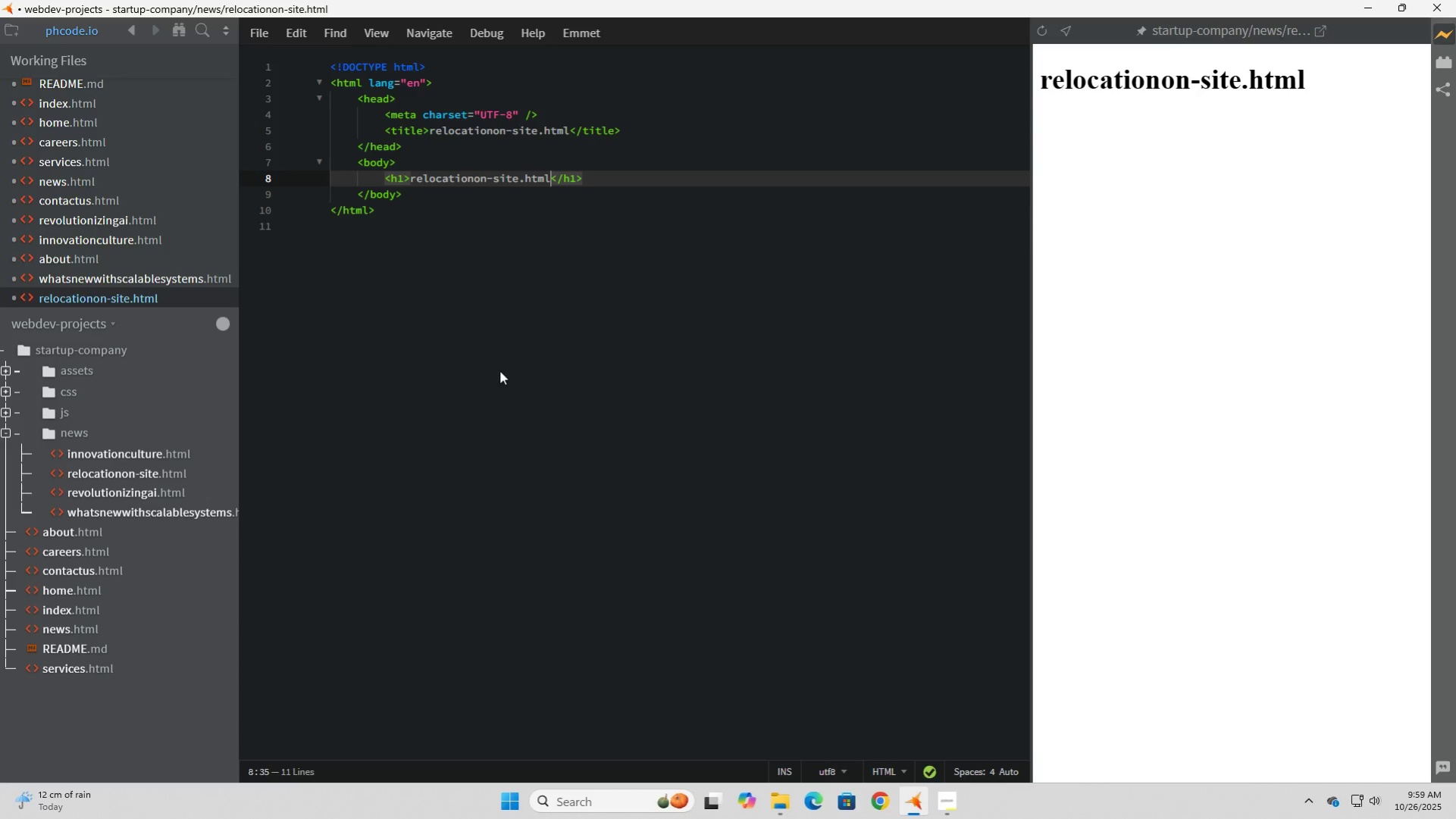 
key(Backspace)
 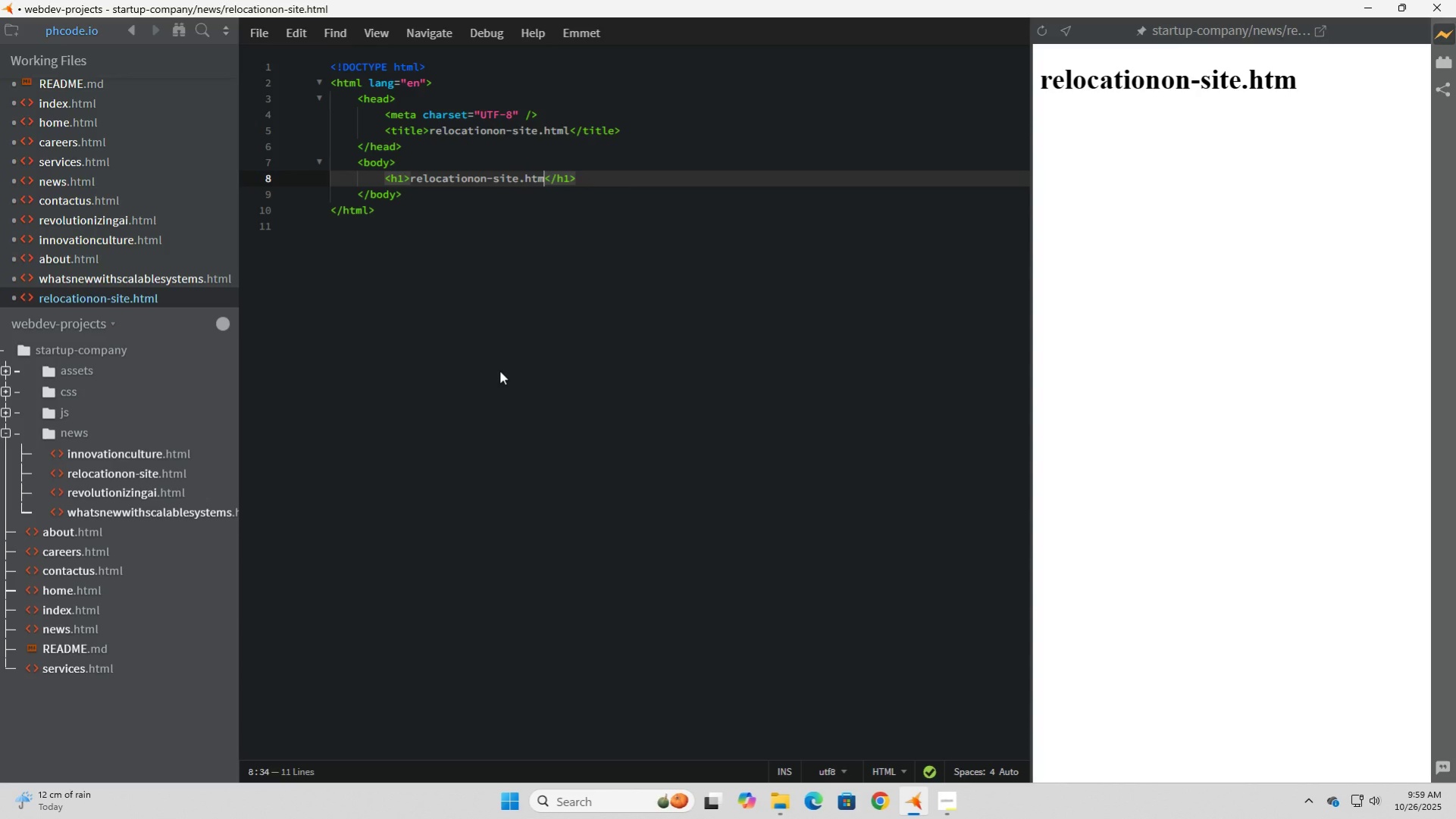 
key(Backspace)
 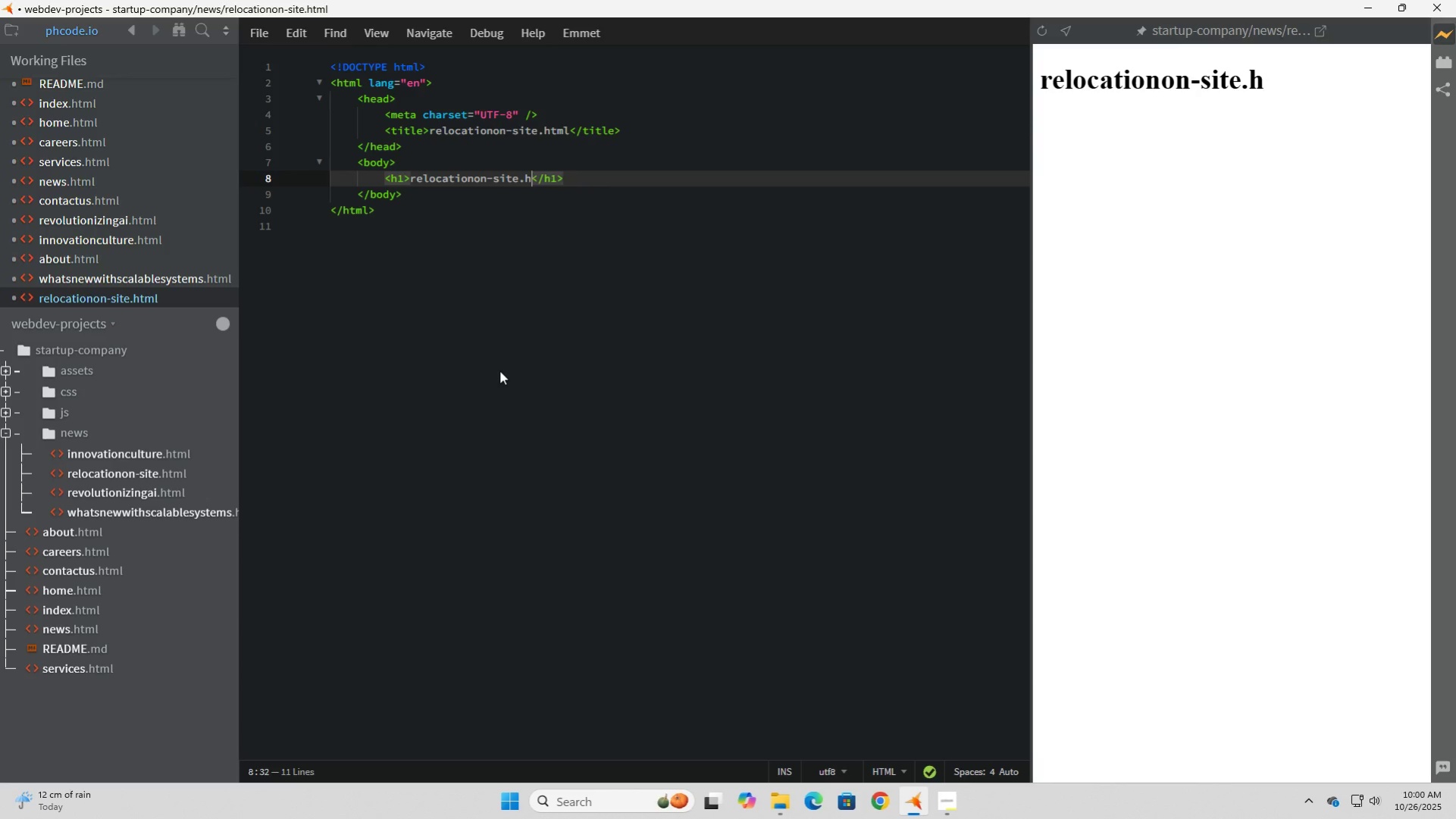 
key(Backspace)
 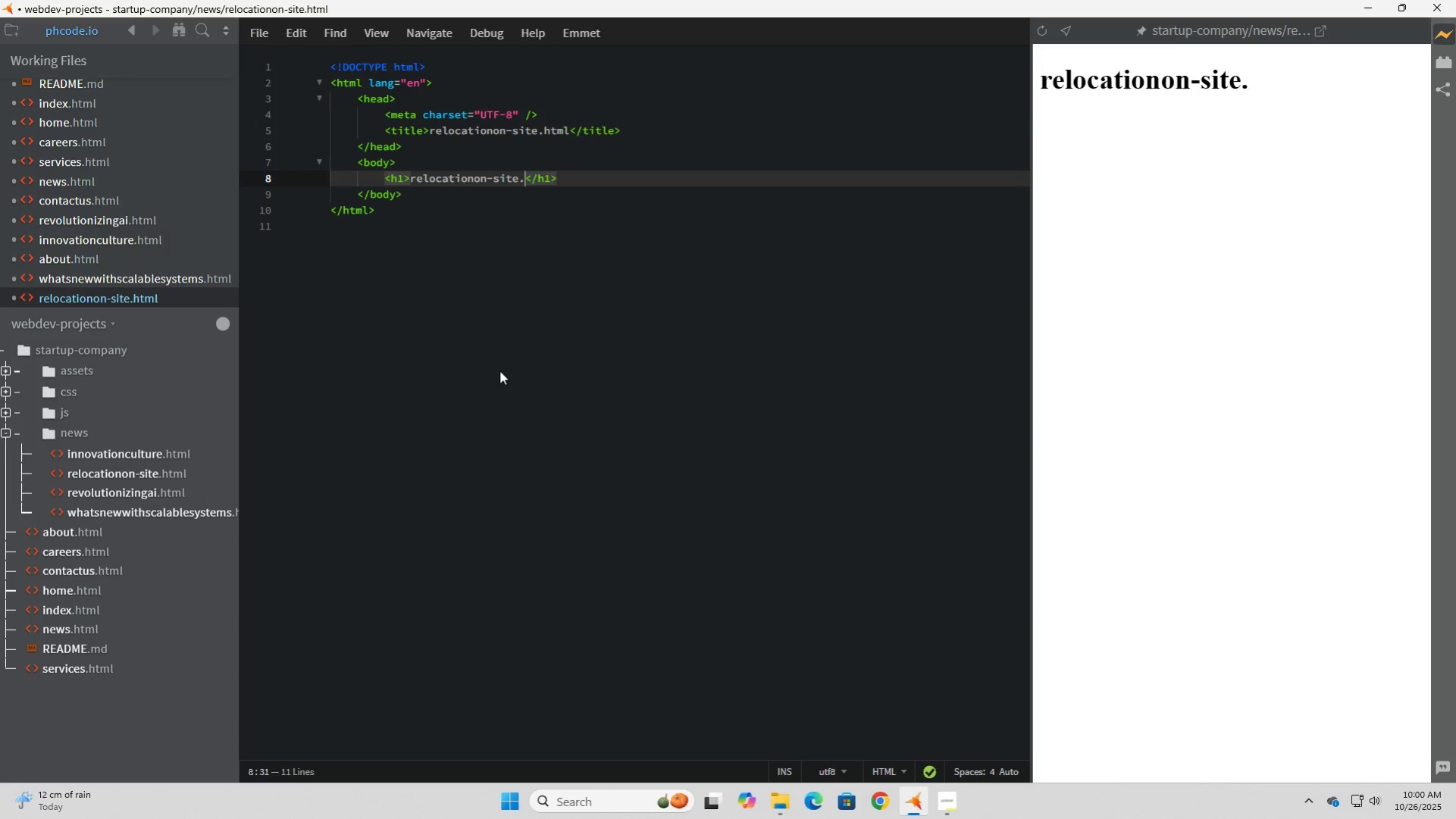 
key(Backspace)
 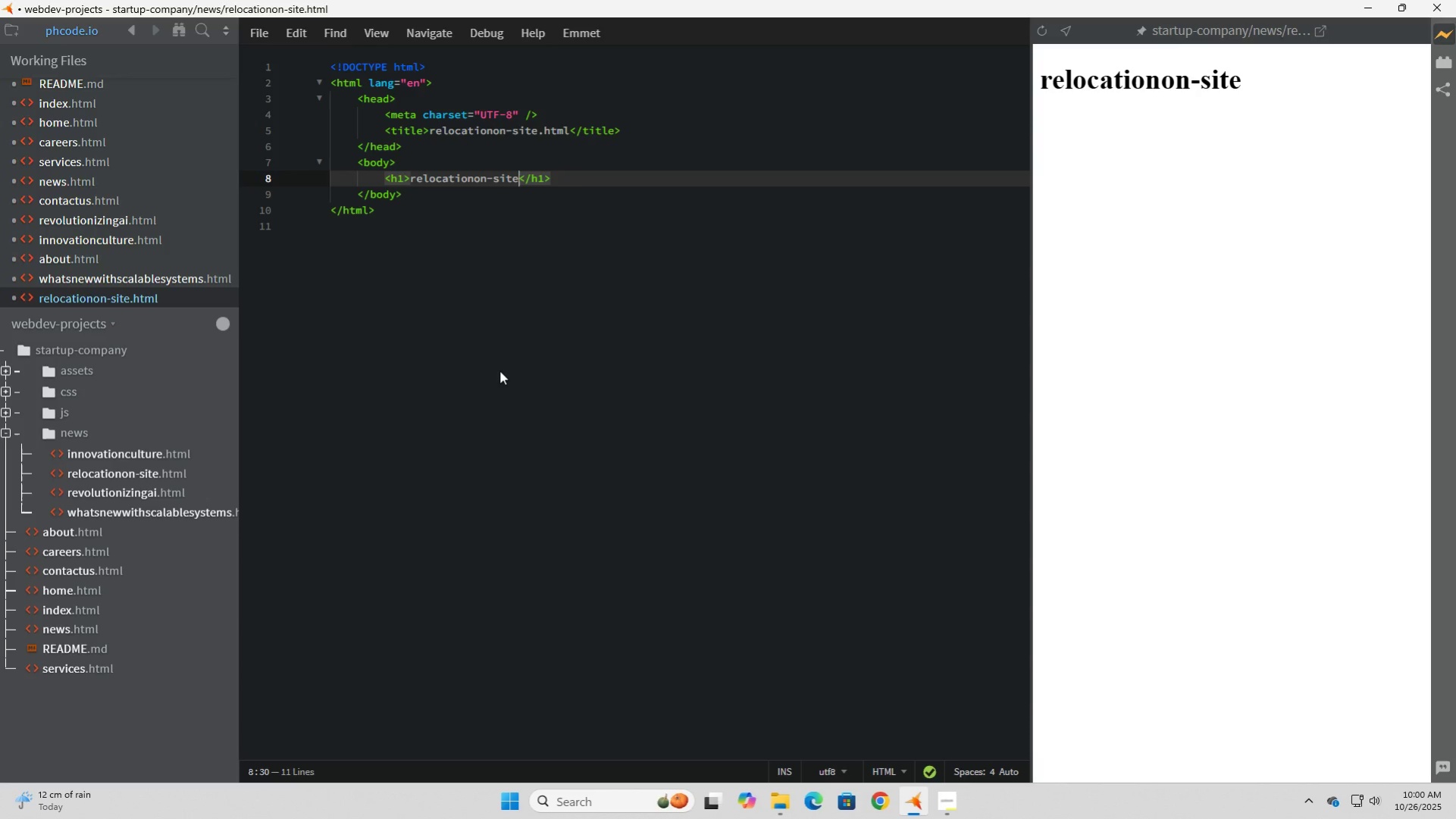 
key(Backspace)
 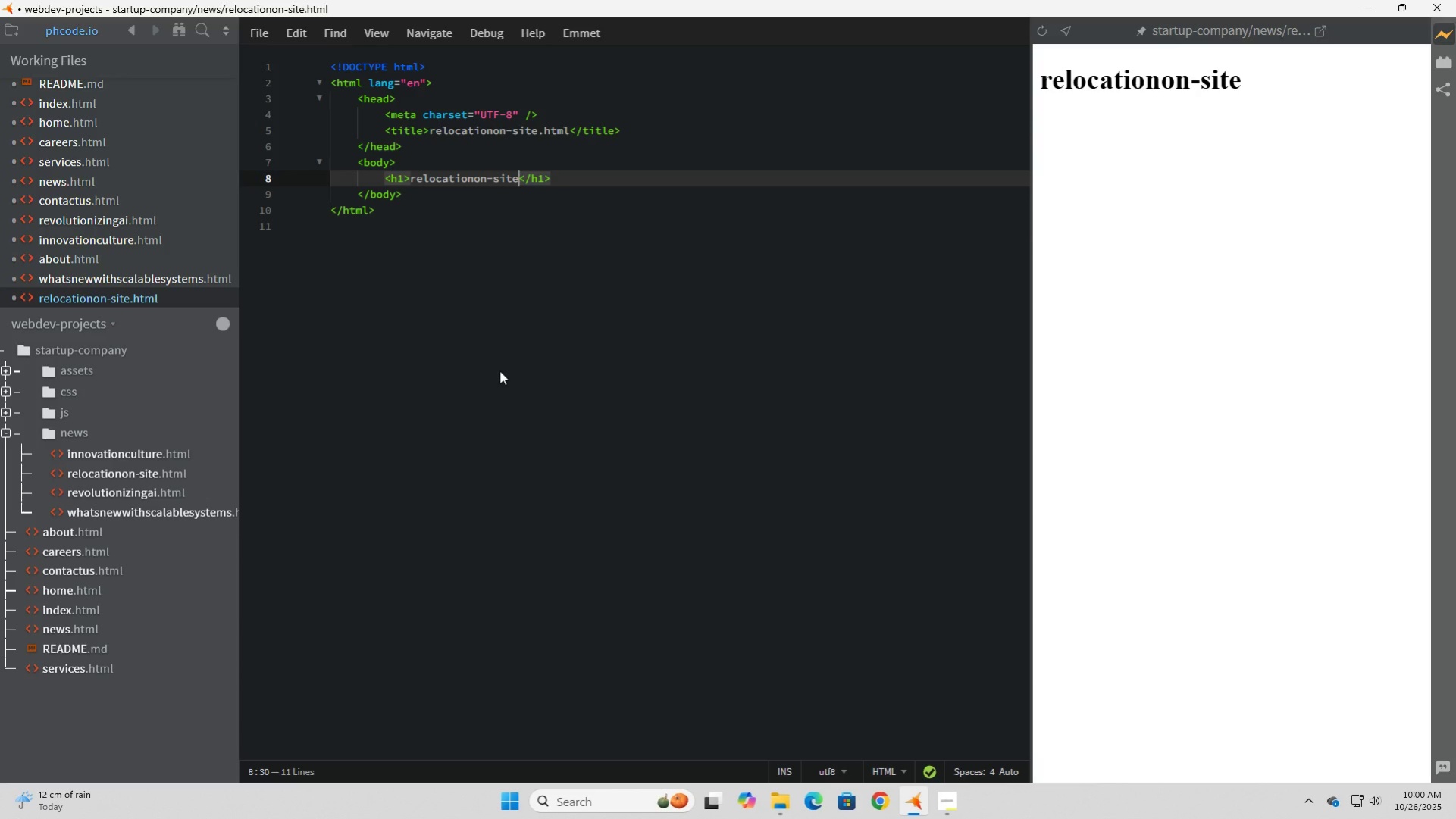 
key(ArrowLeft)
 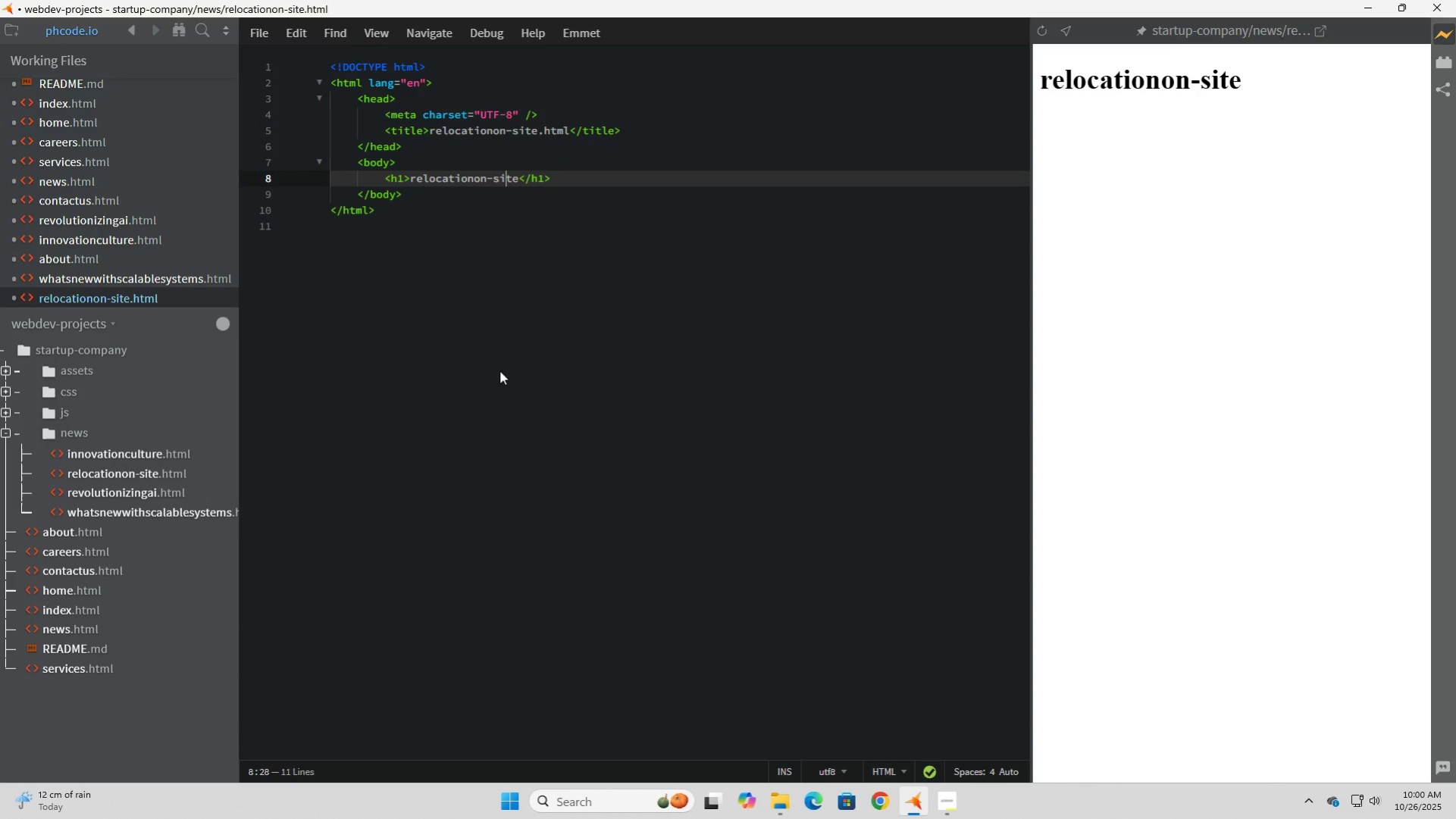 
key(ArrowLeft)
 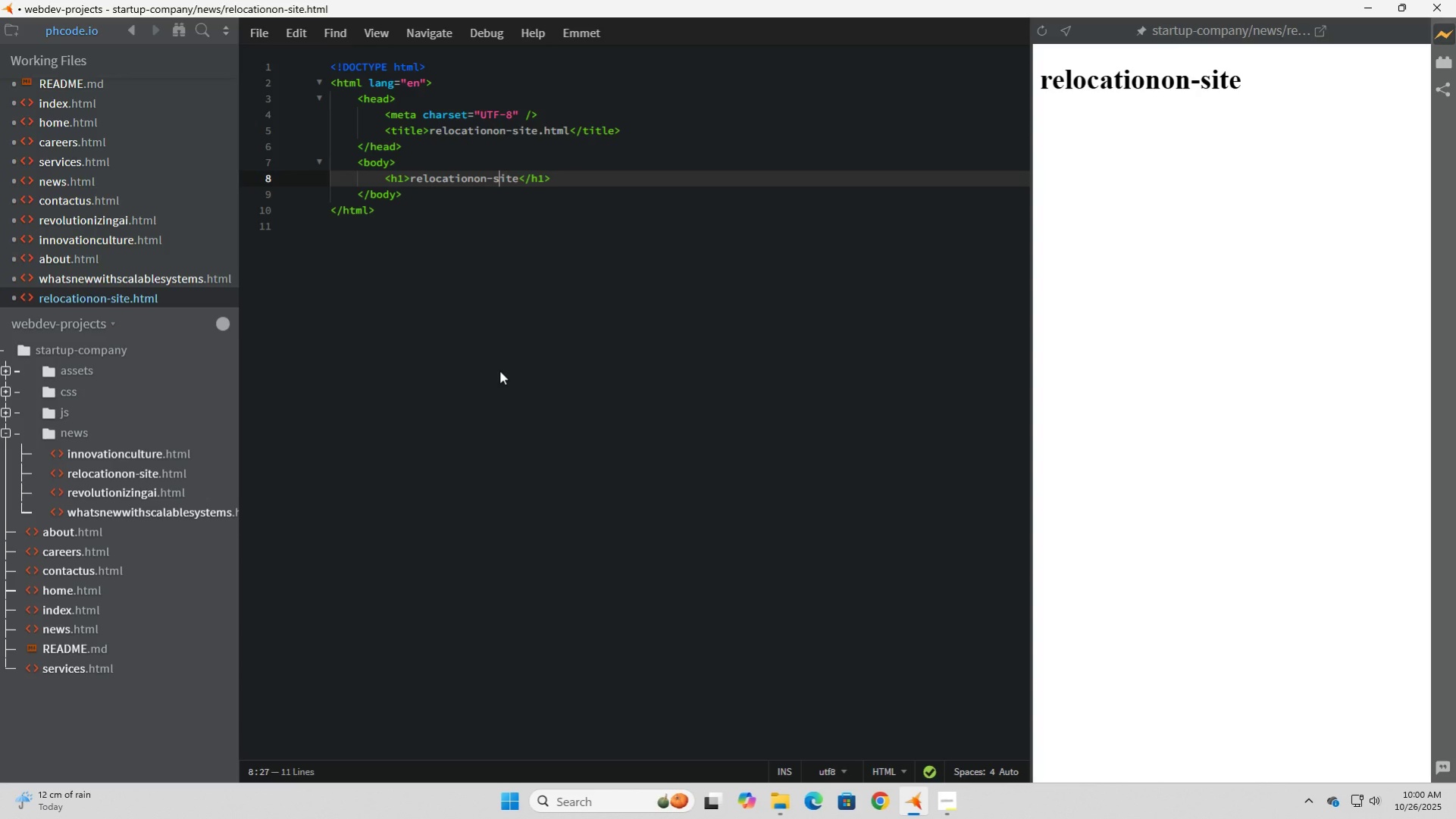 
hold_key(key=ArrowLeft, duration=0.86)
 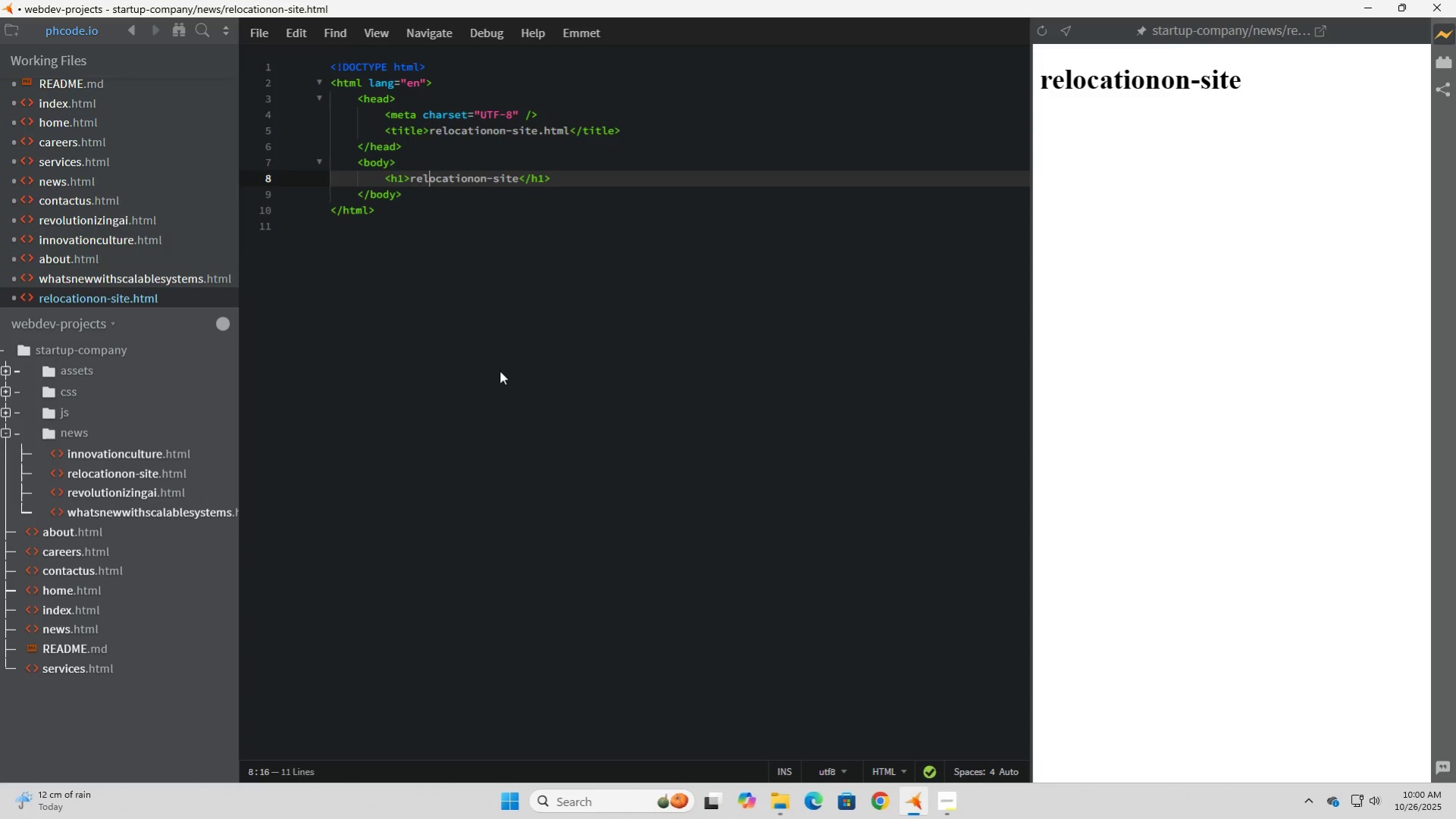 
key(ArrowLeft)
 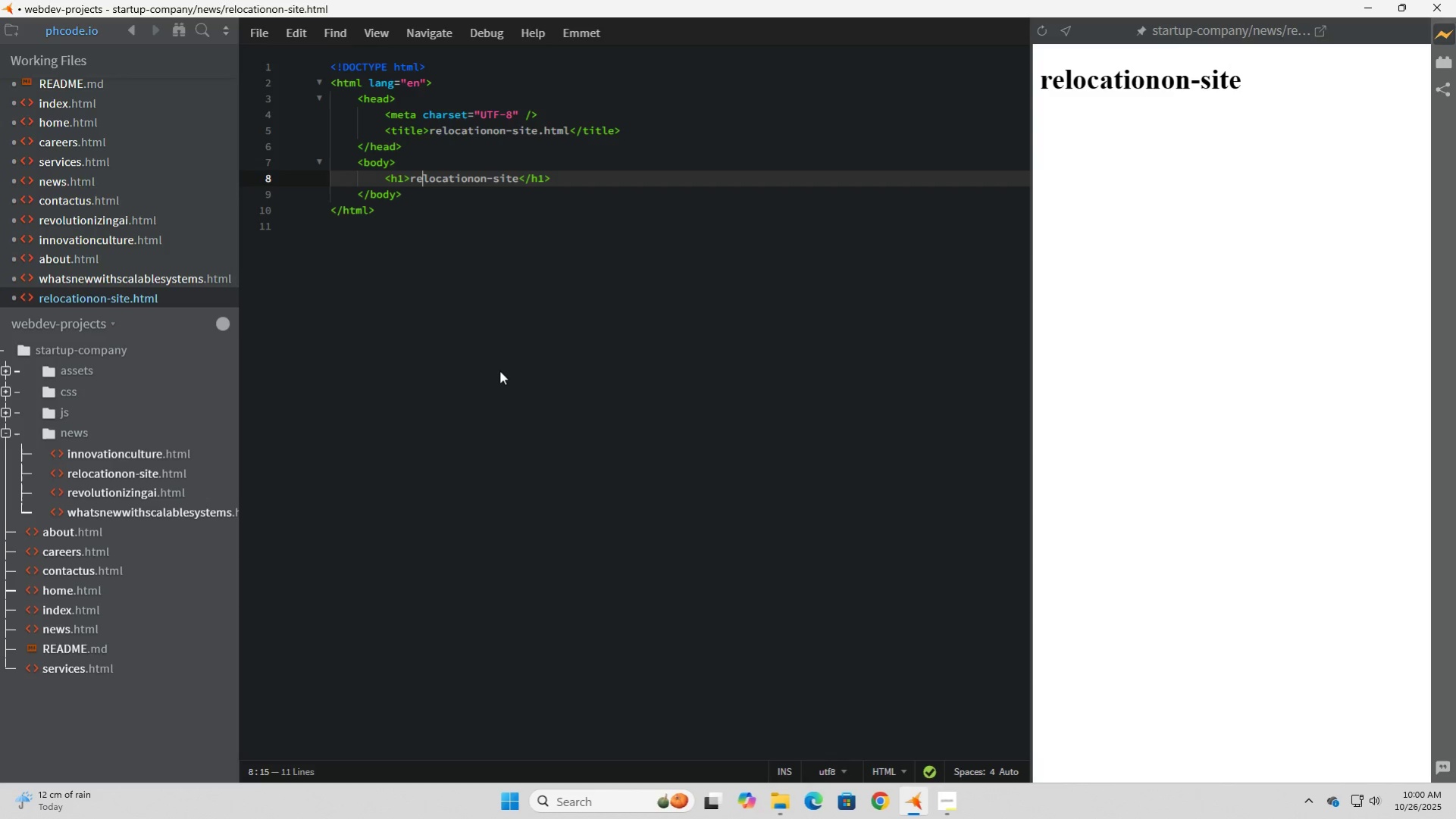 
key(ArrowLeft)
 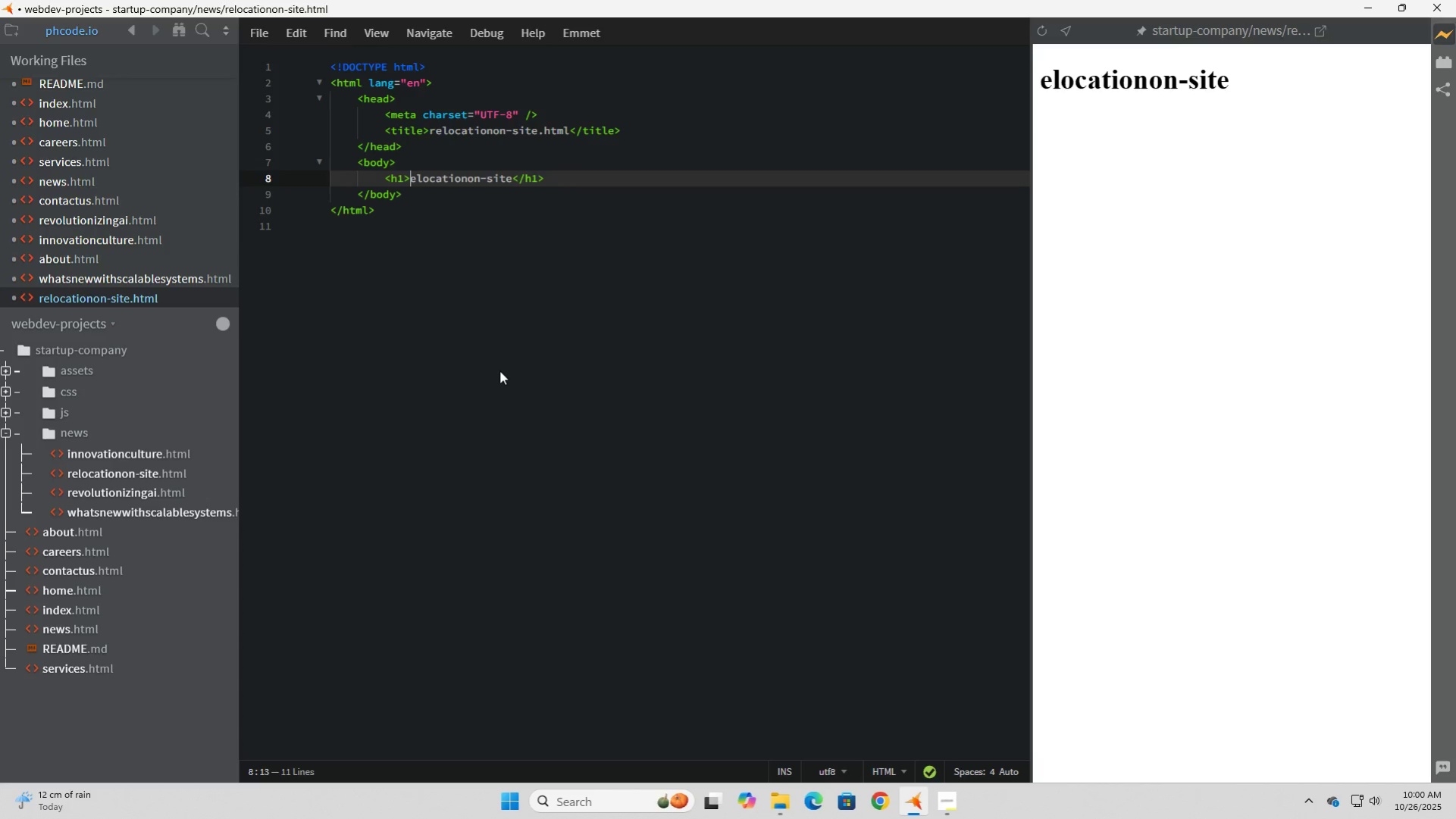 
key(Backspace)
 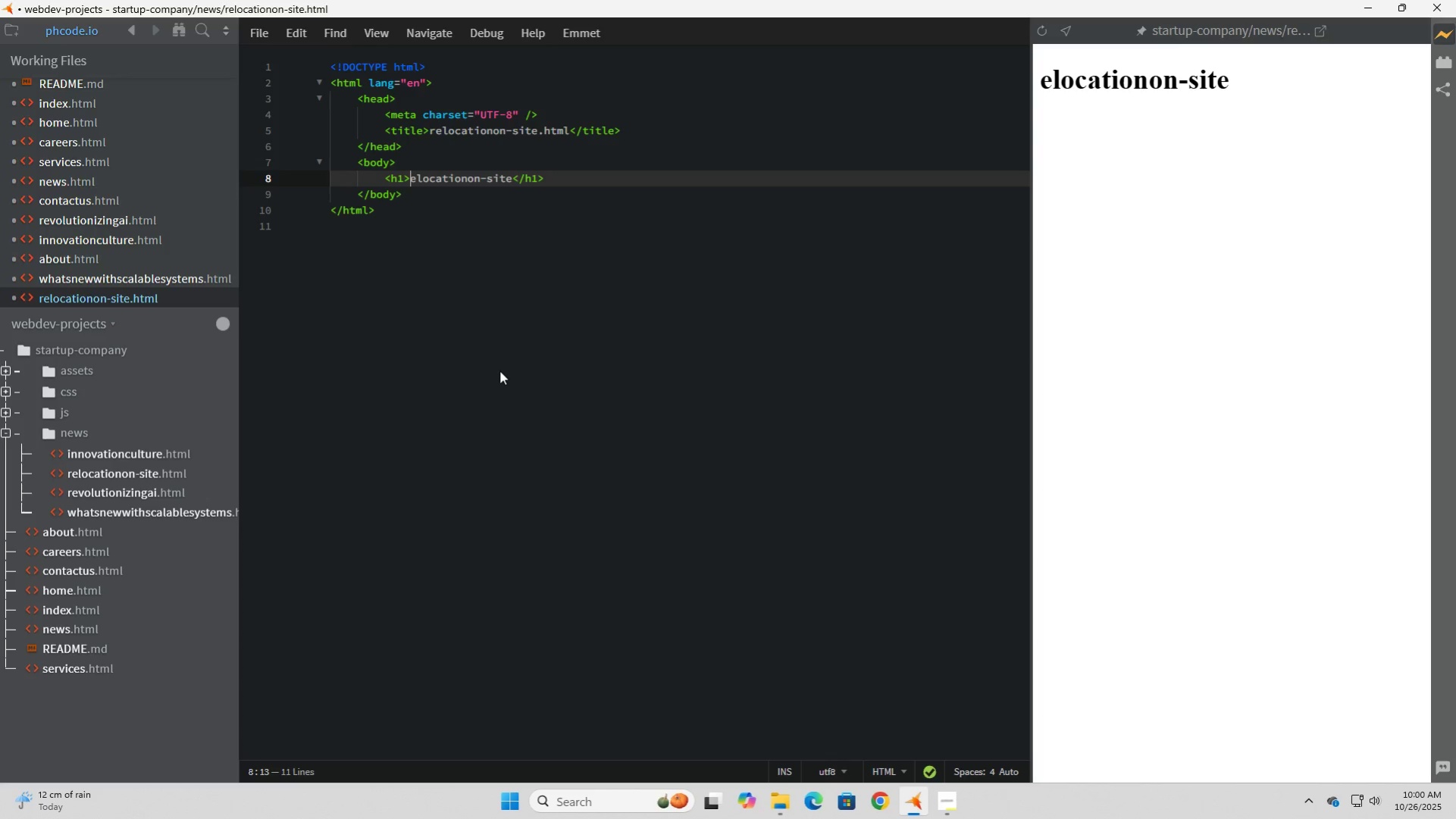 
key(Shift+R)
 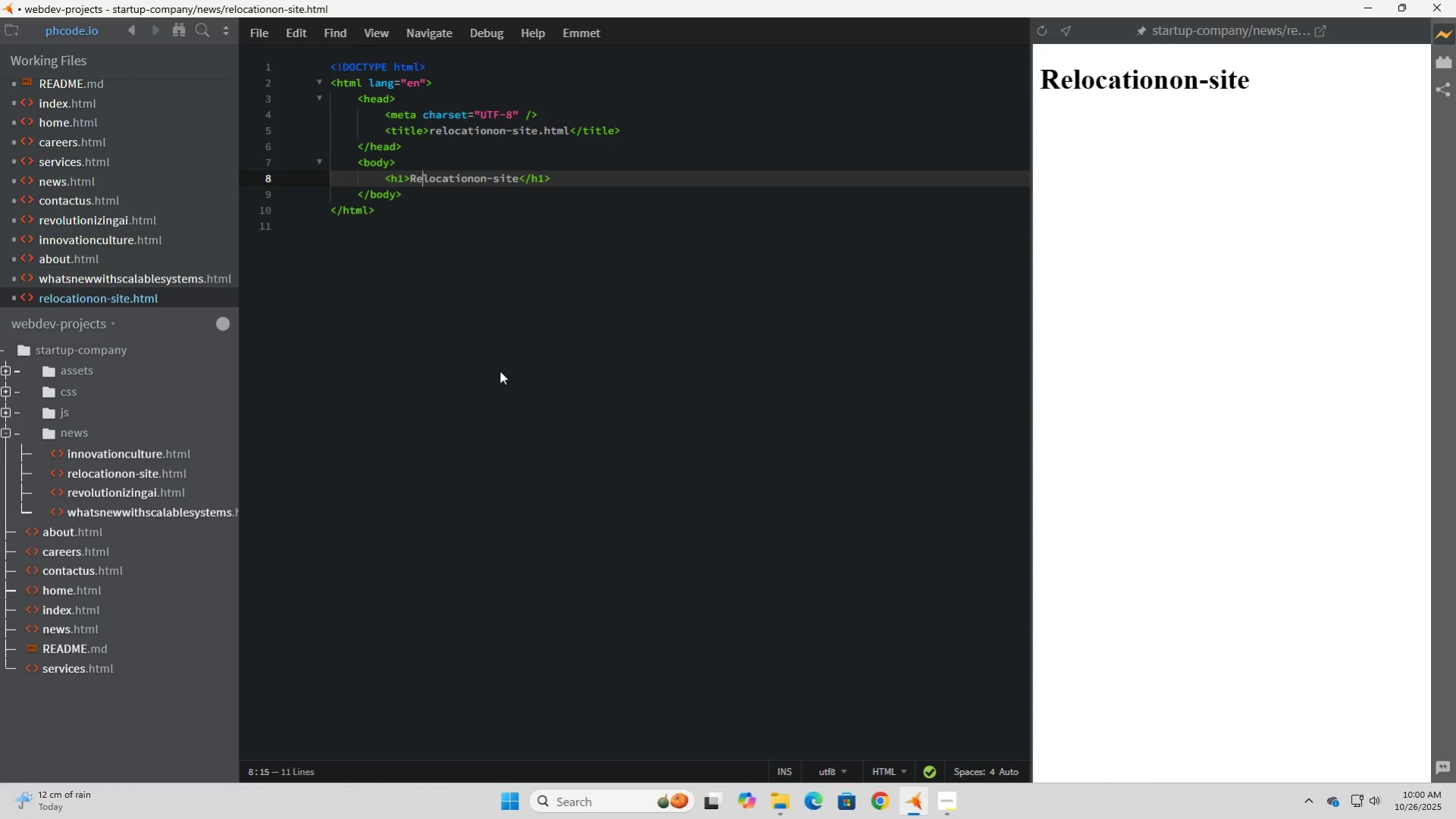 
hold_key(key=ArrowRight, duration=0.9)
 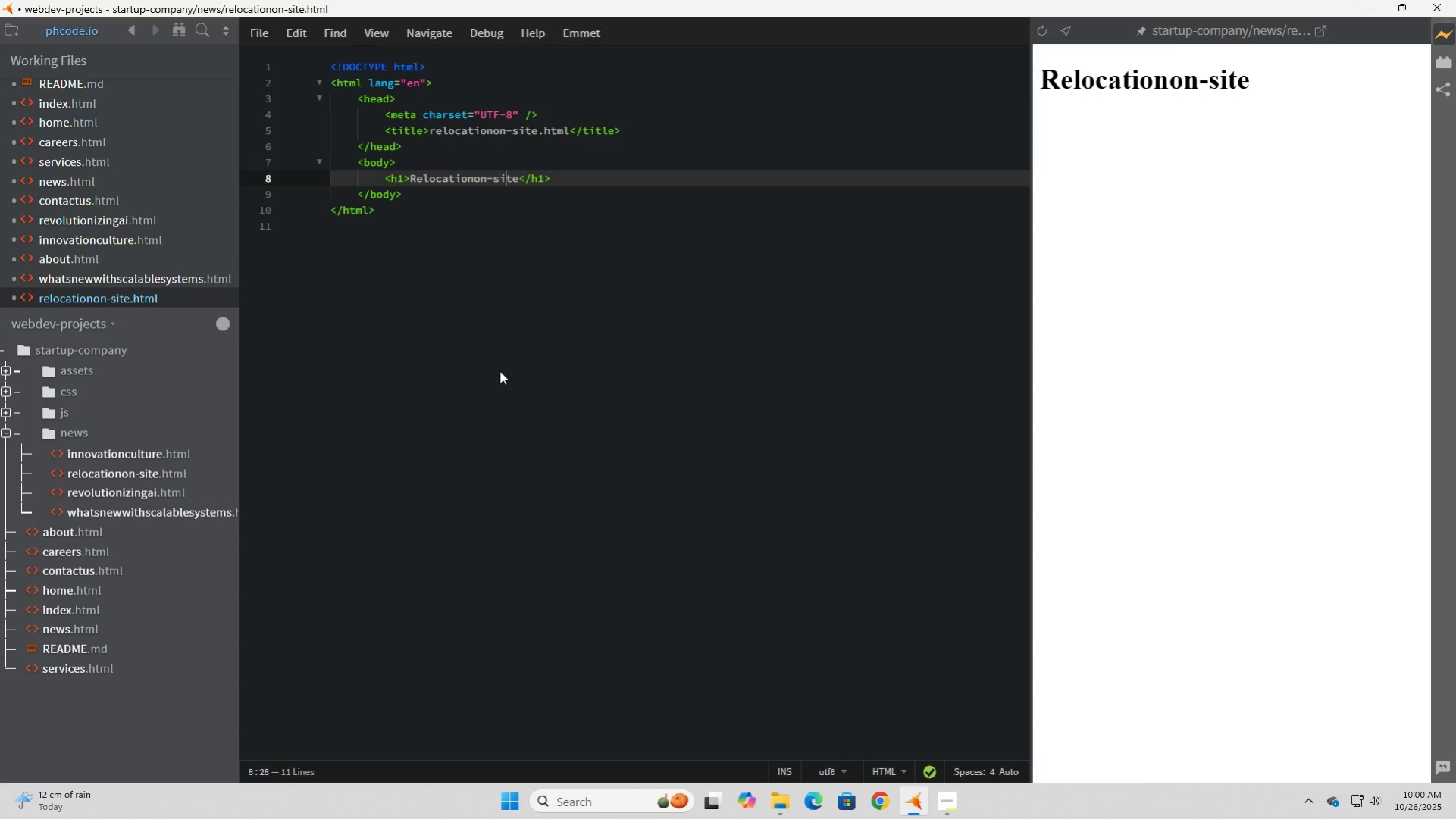 
key(ArrowRight)
 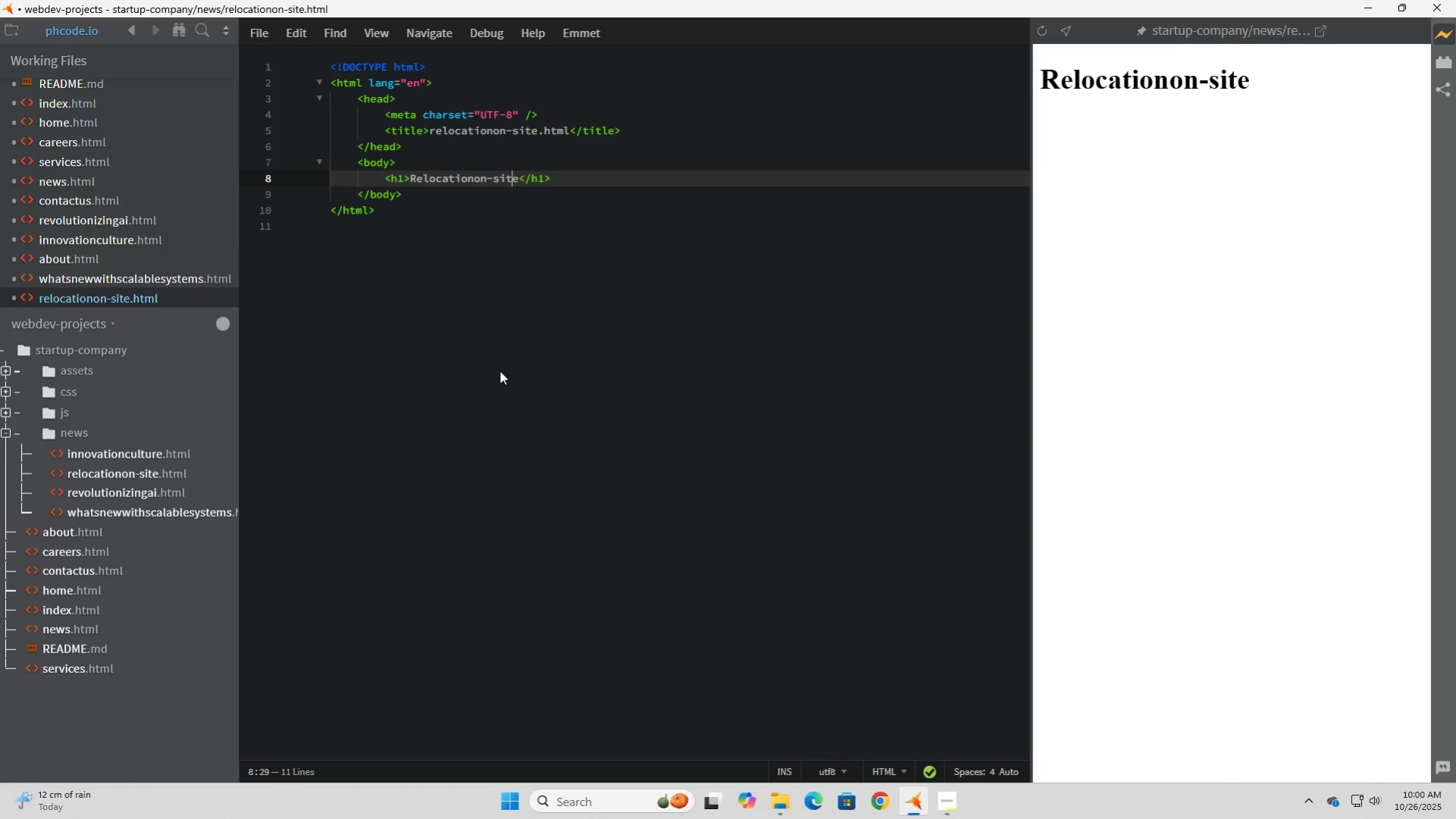 
key(ArrowRight)
 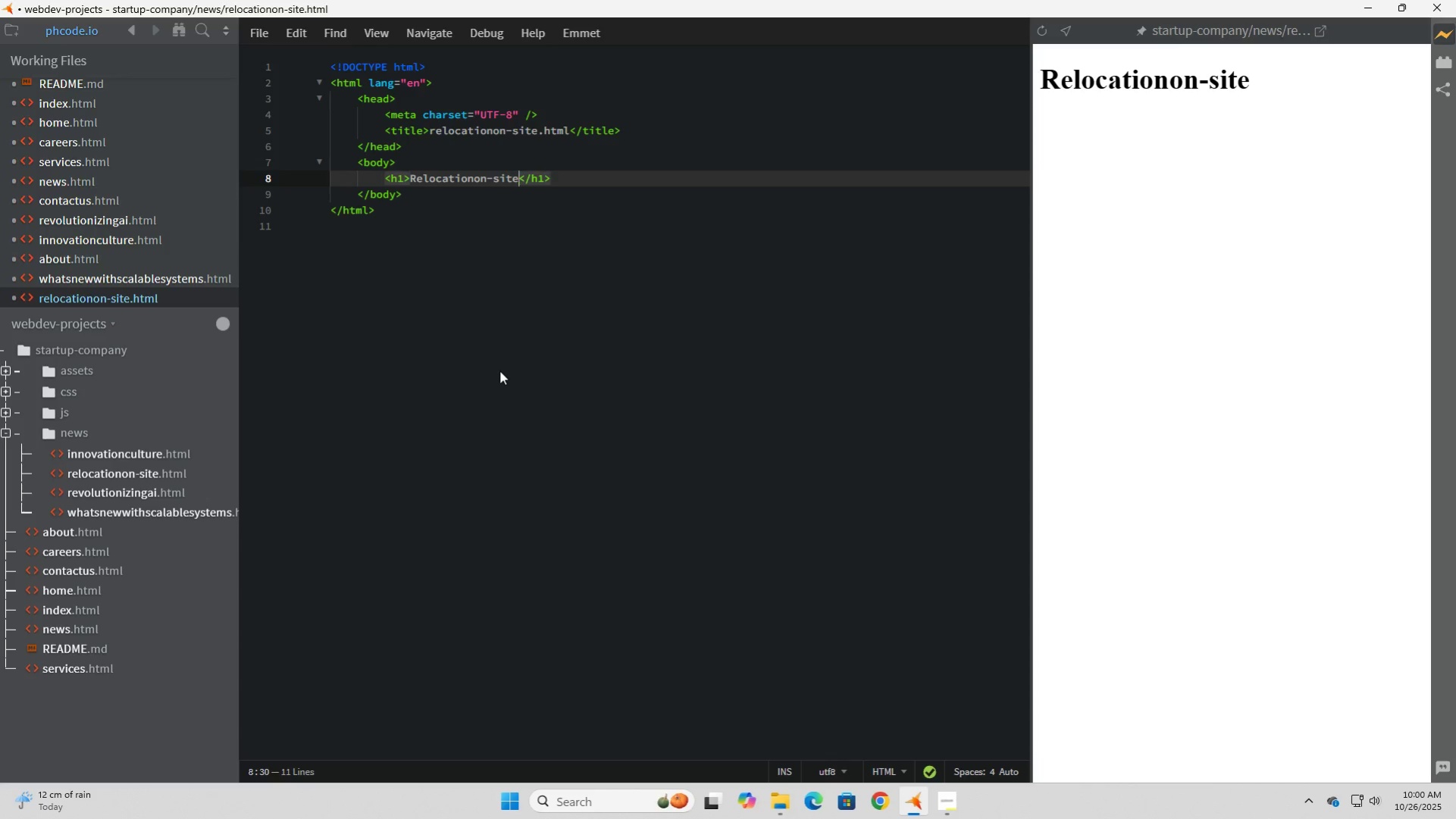 
key(ArrowRight)
 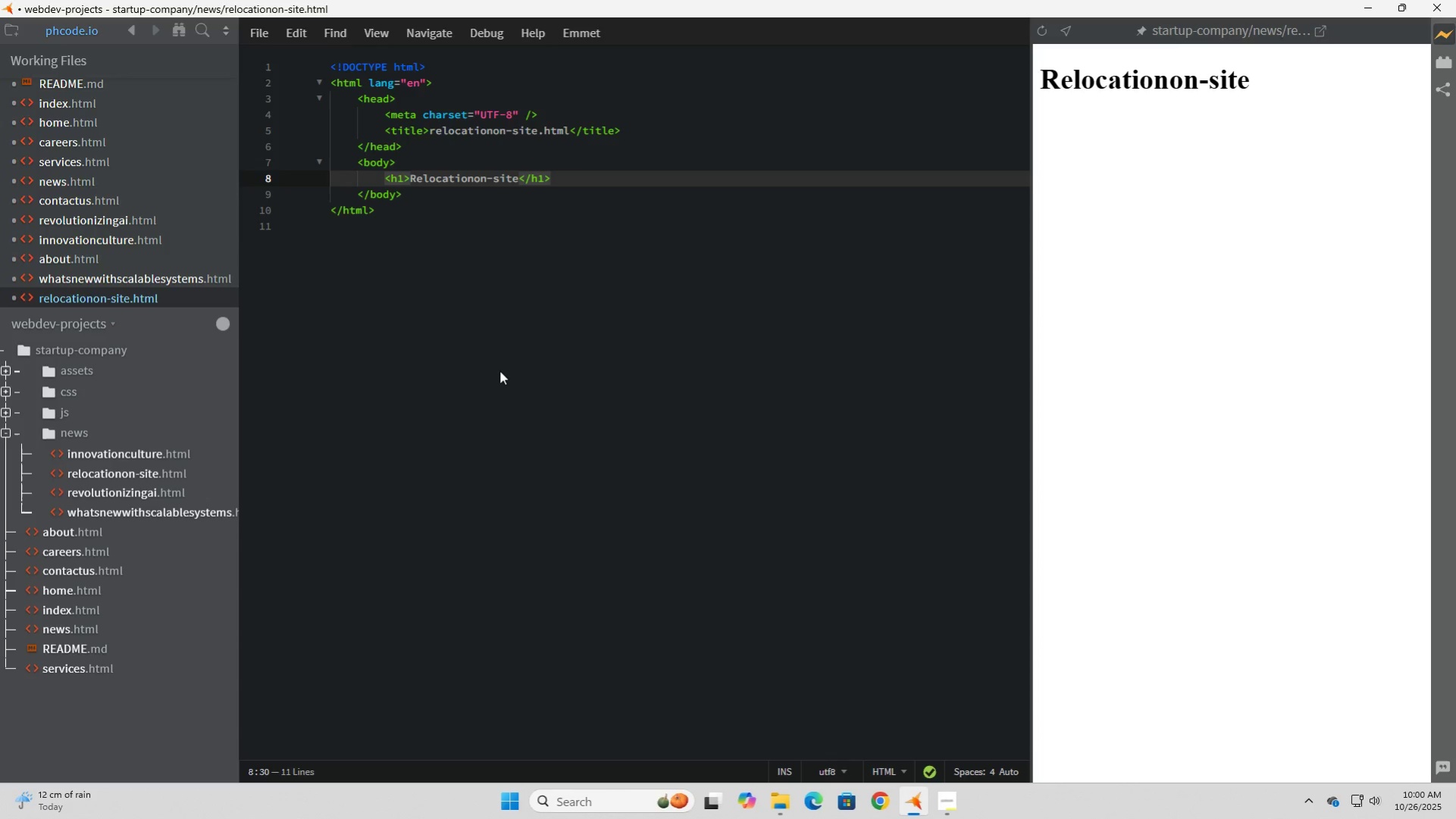 
key(ArrowRight)
 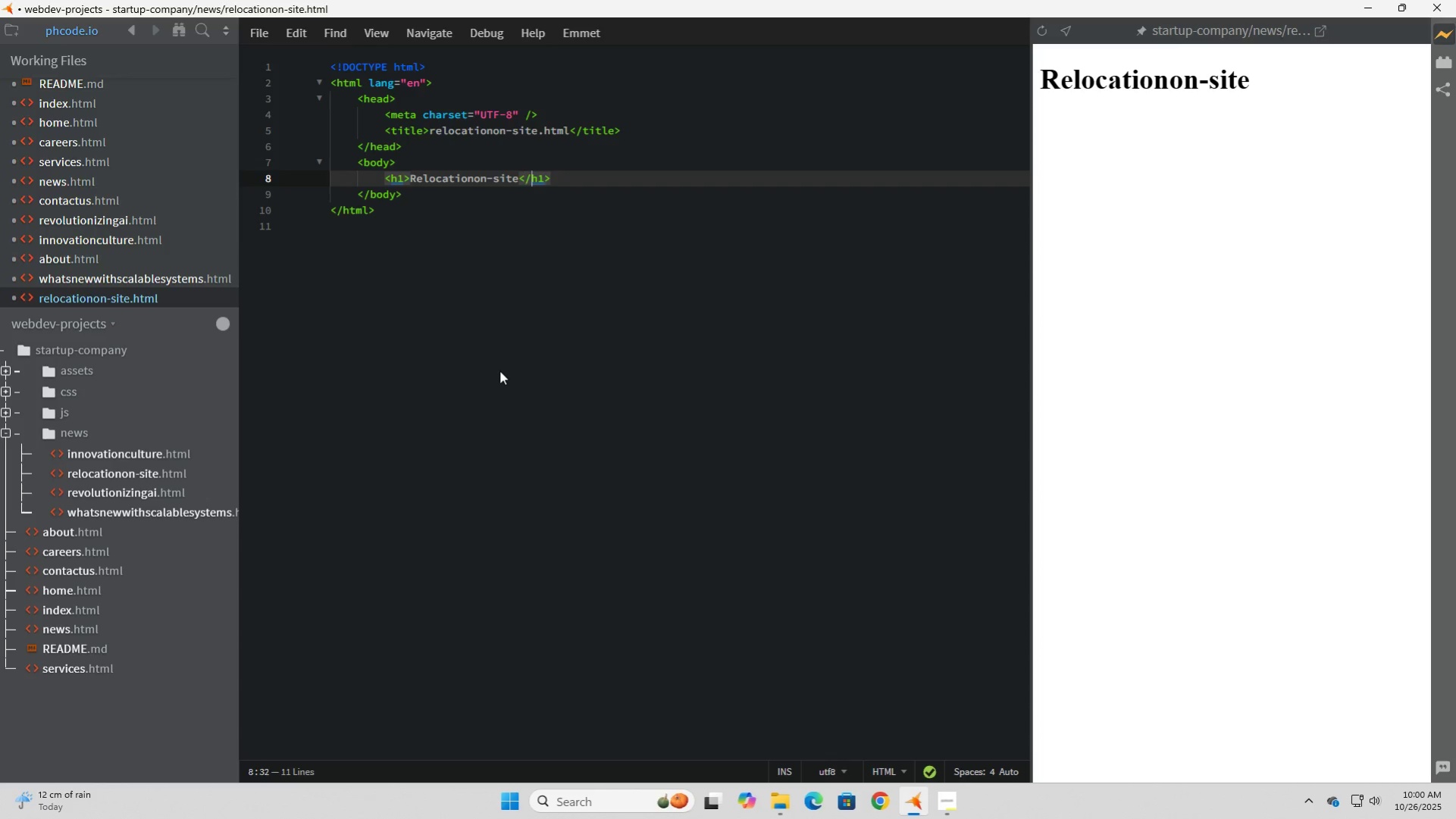 
key(ArrowRight)
 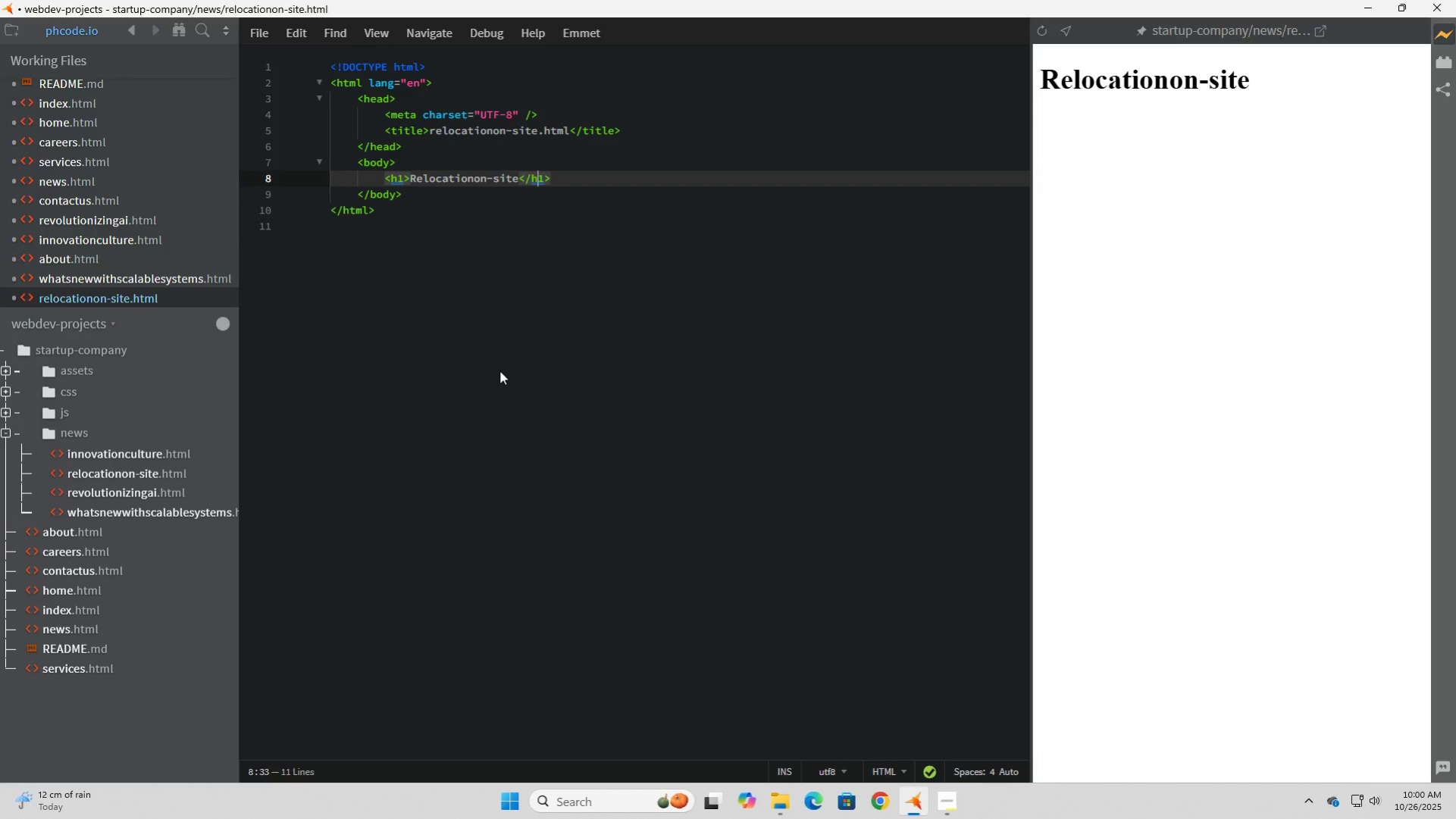 
key(ArrowRight)
 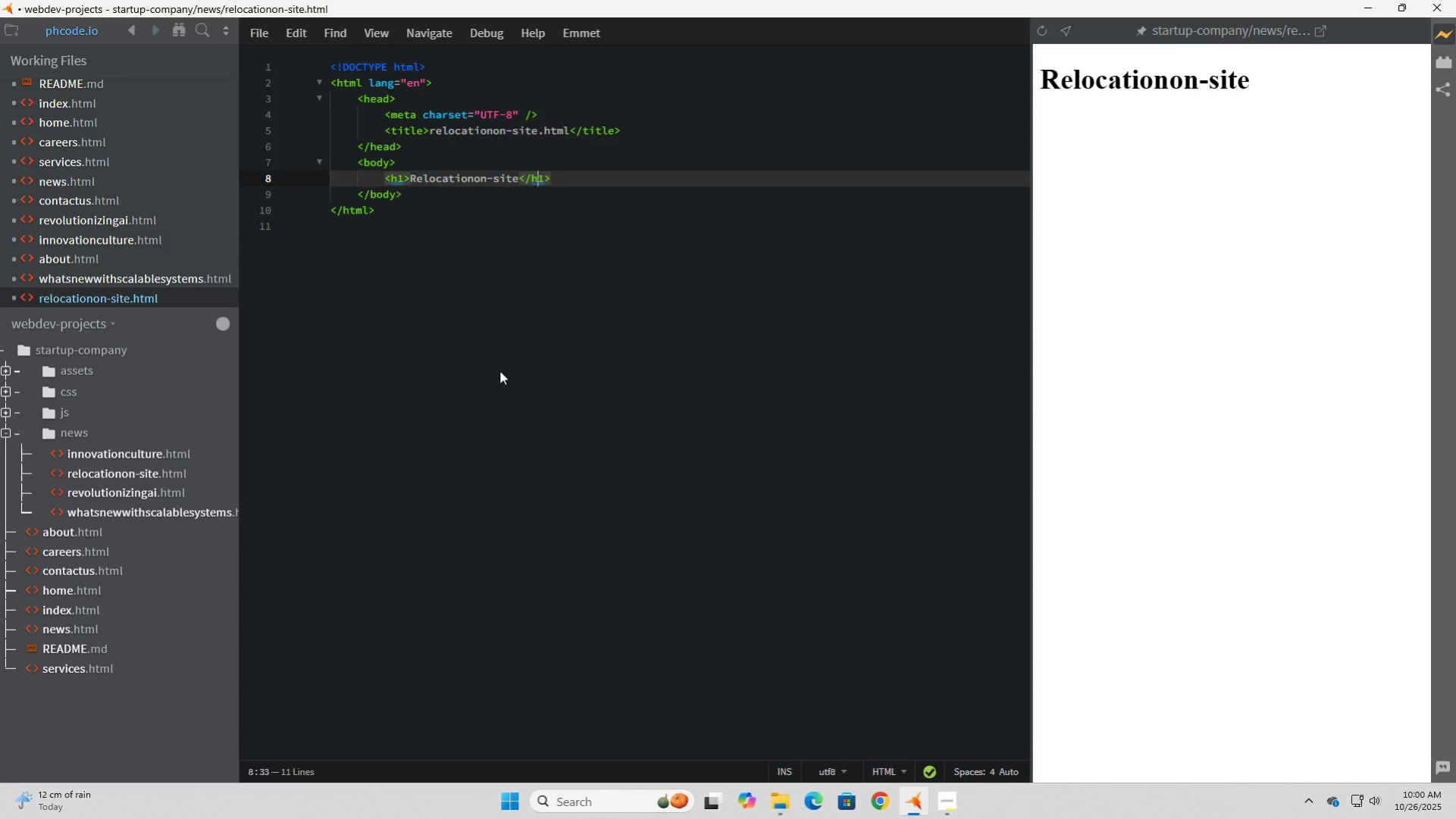 
key(ArrowRight)
 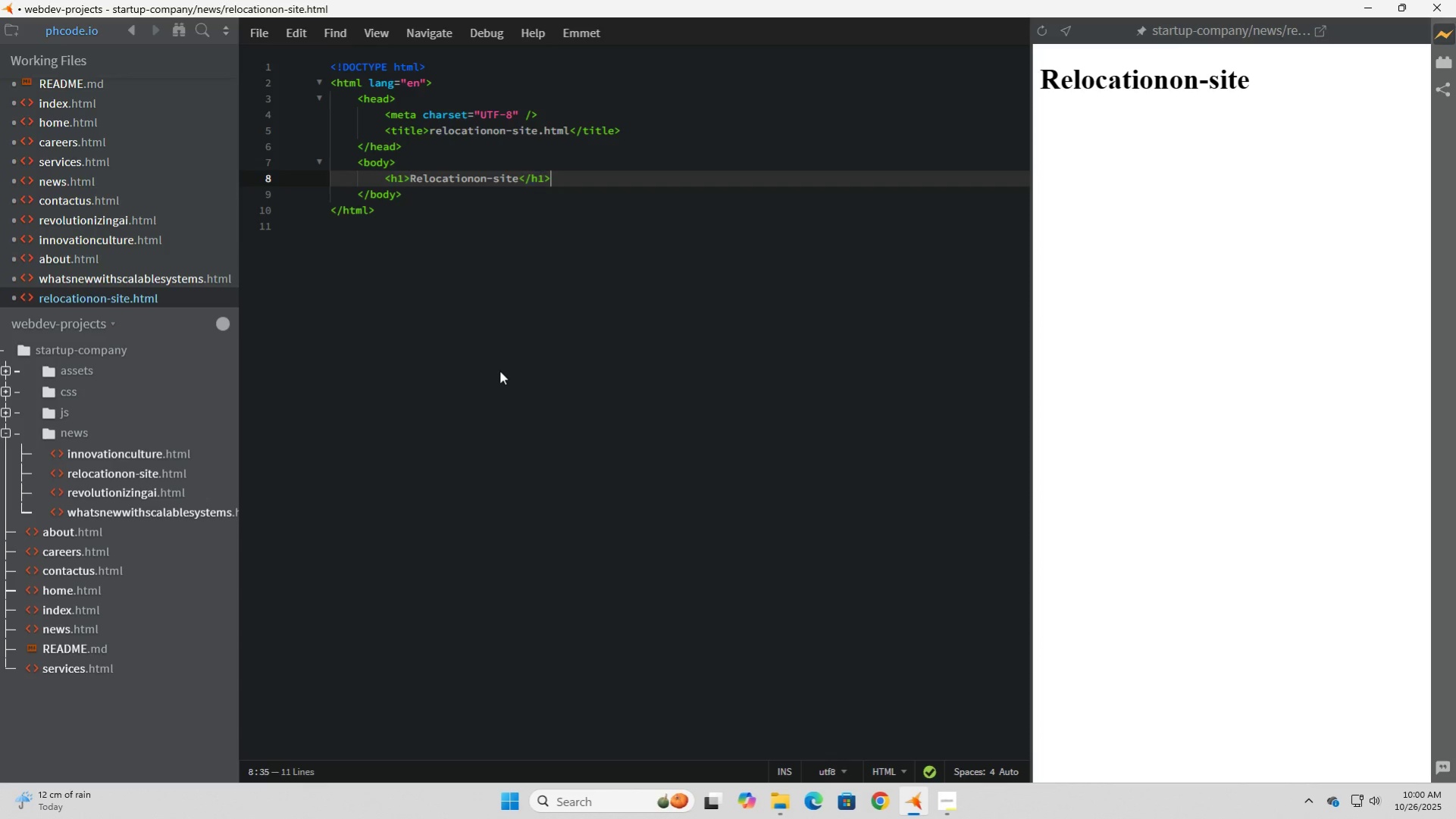 
key(ArrowRight)
 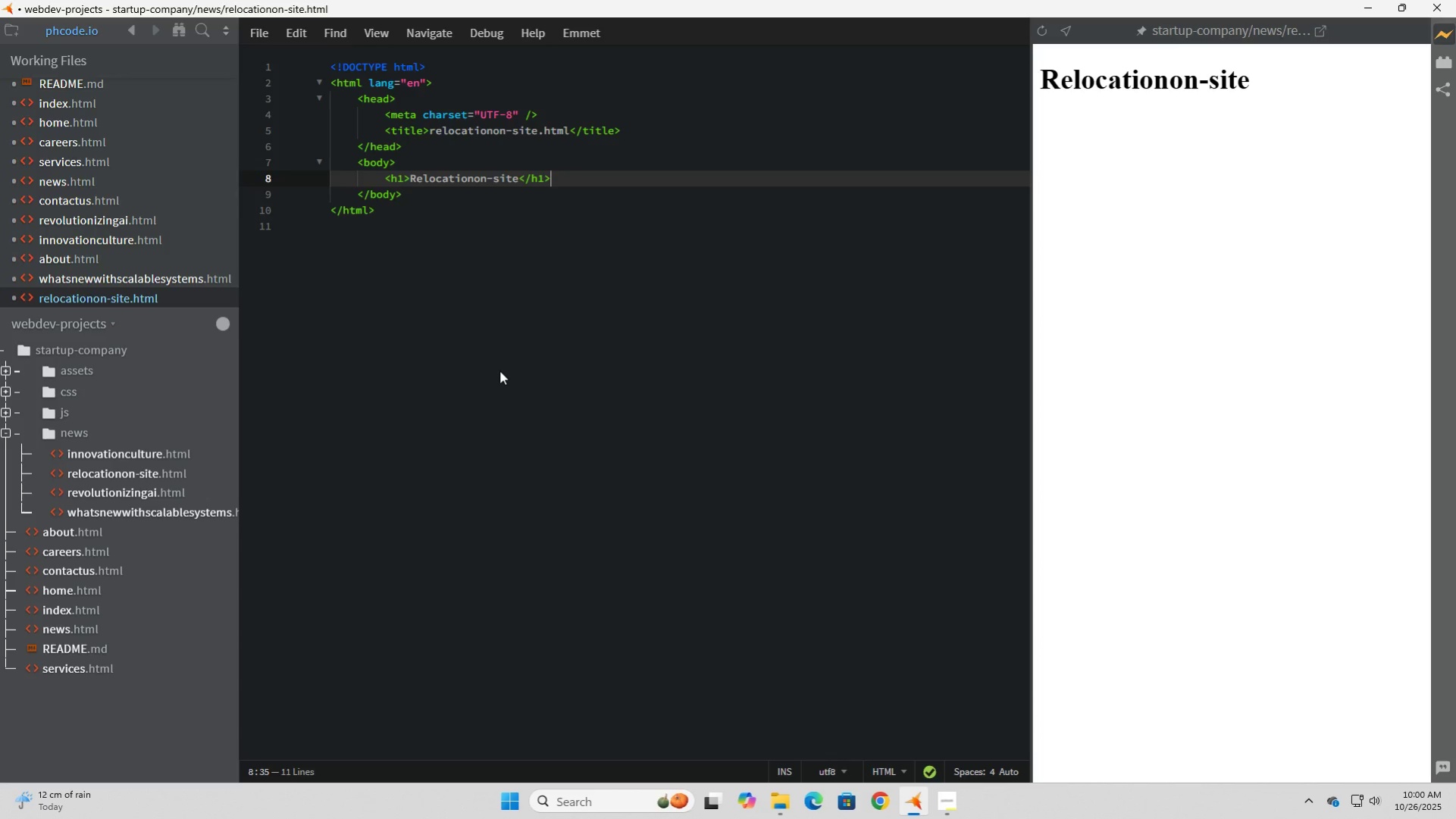 
key(Enter)
 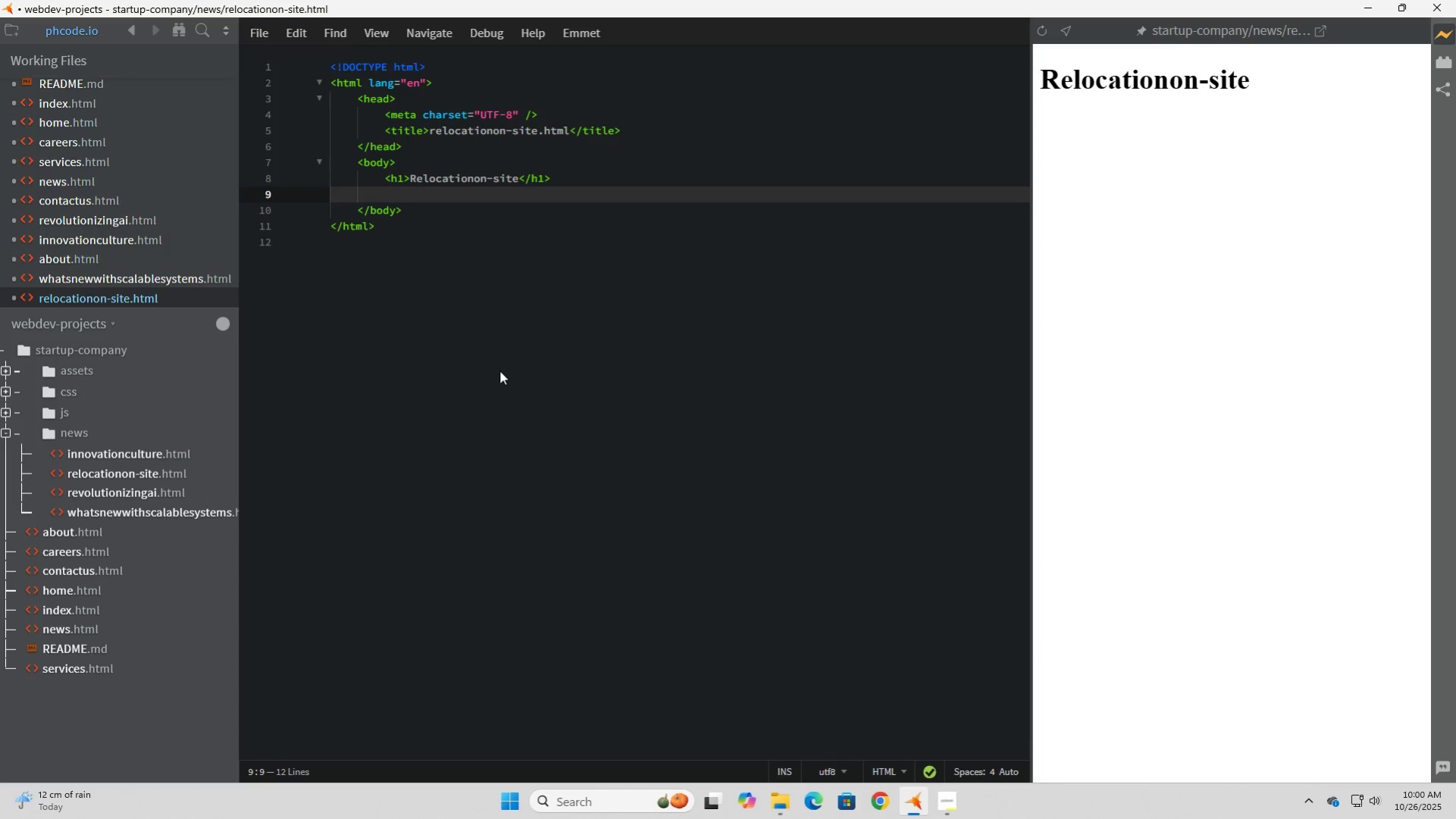 
key(Shift+Comma)
 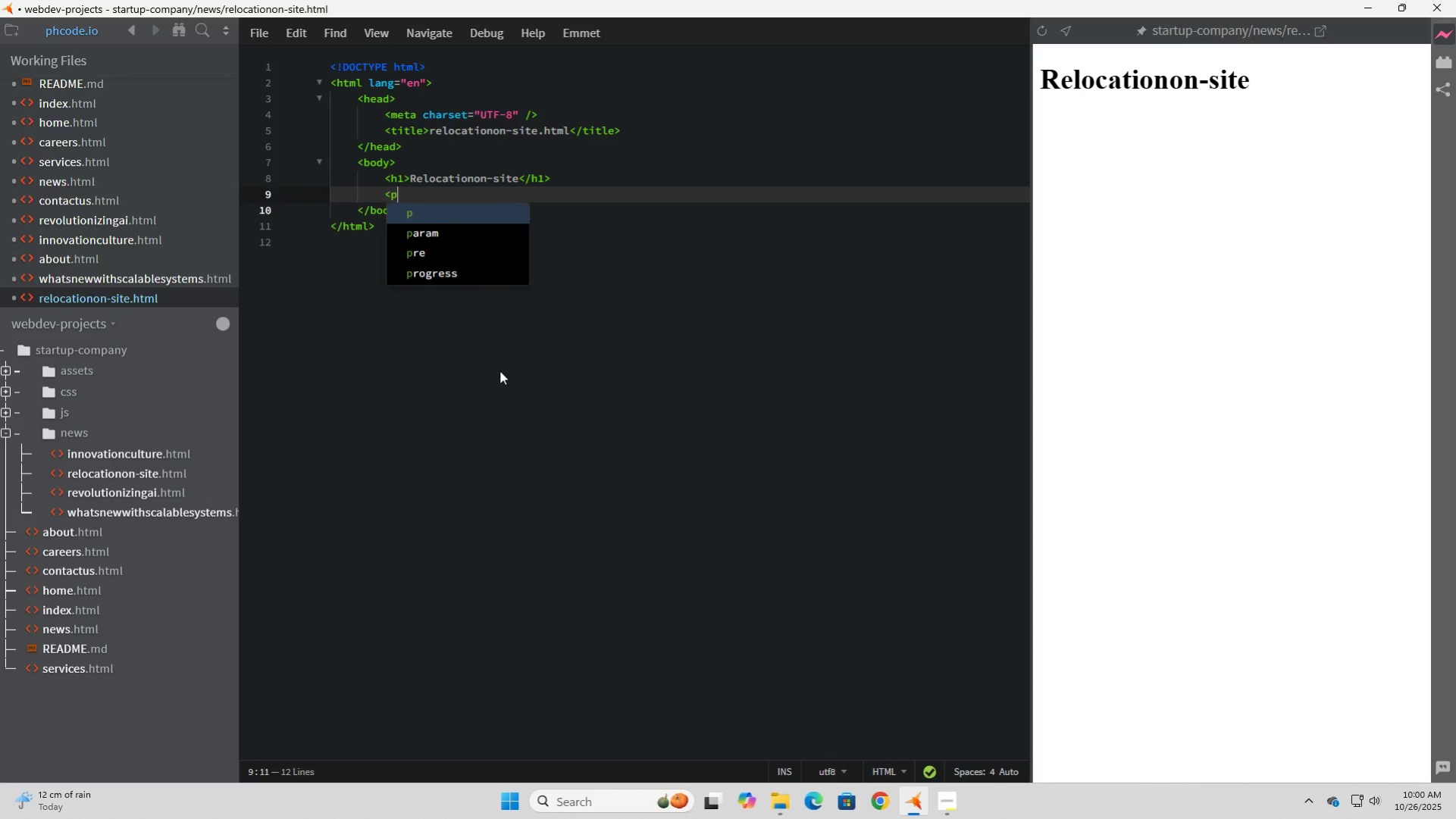 
key(P)
 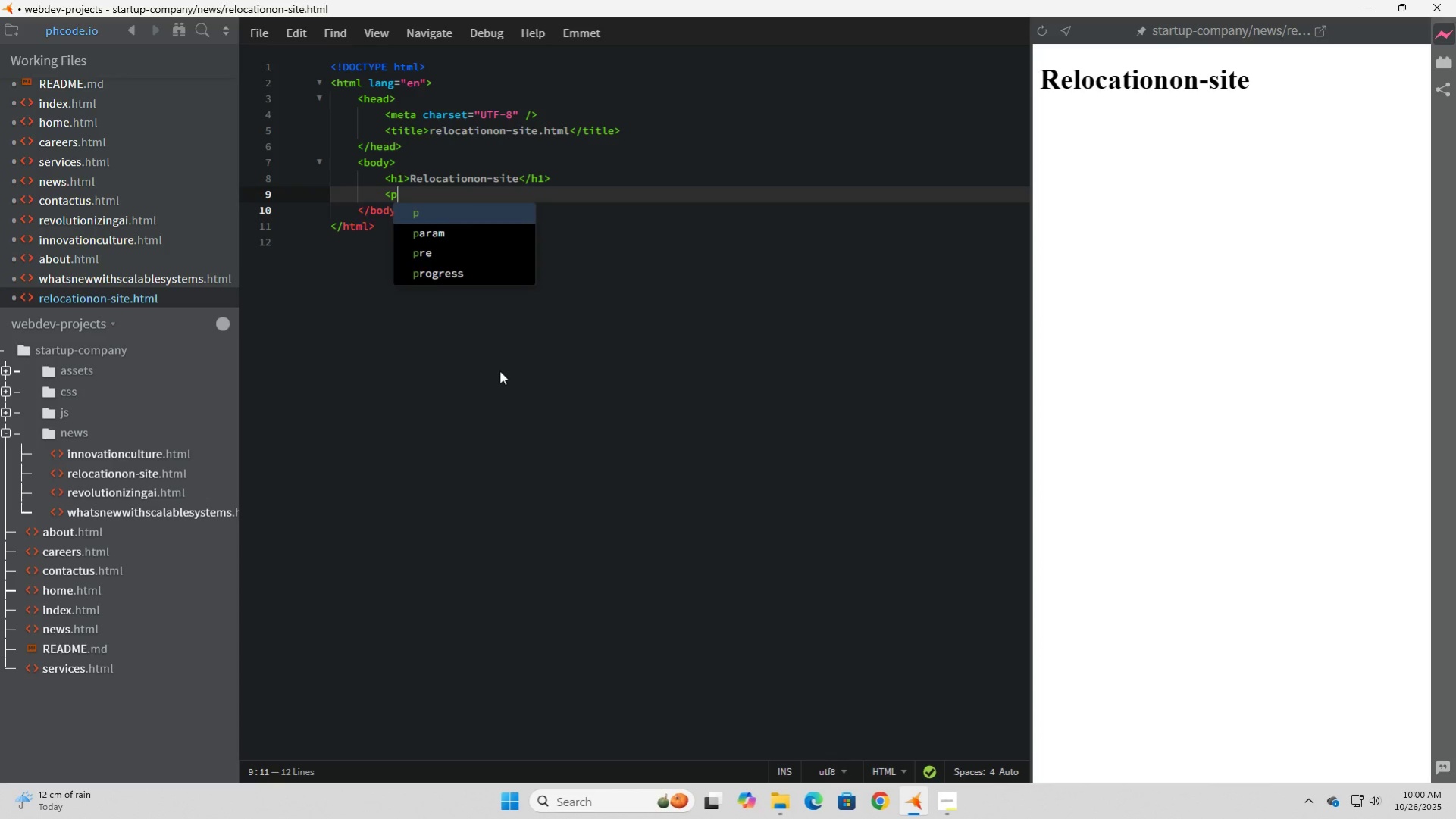 
key(Shift+Period)
 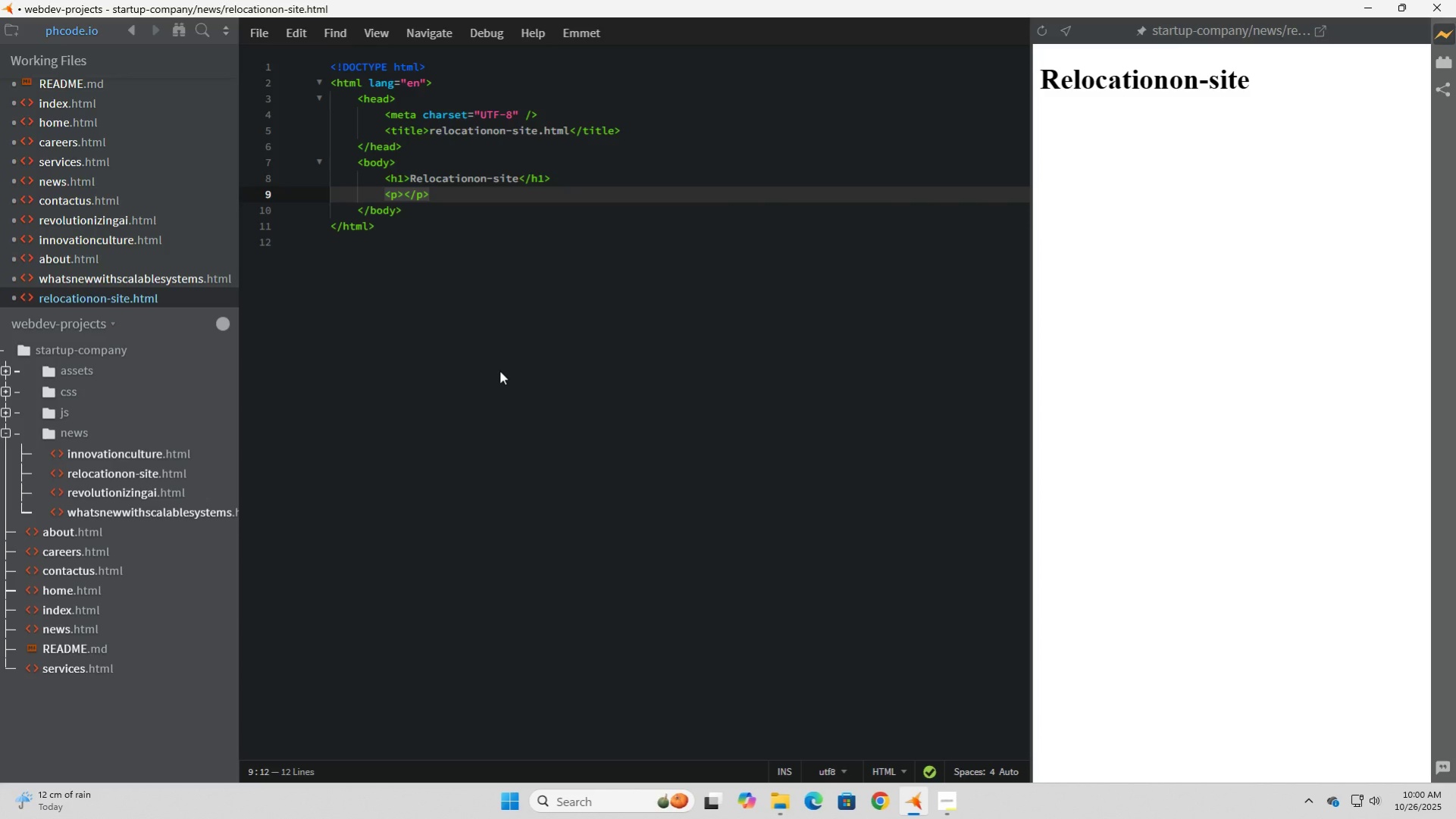 
wait(10.13)
 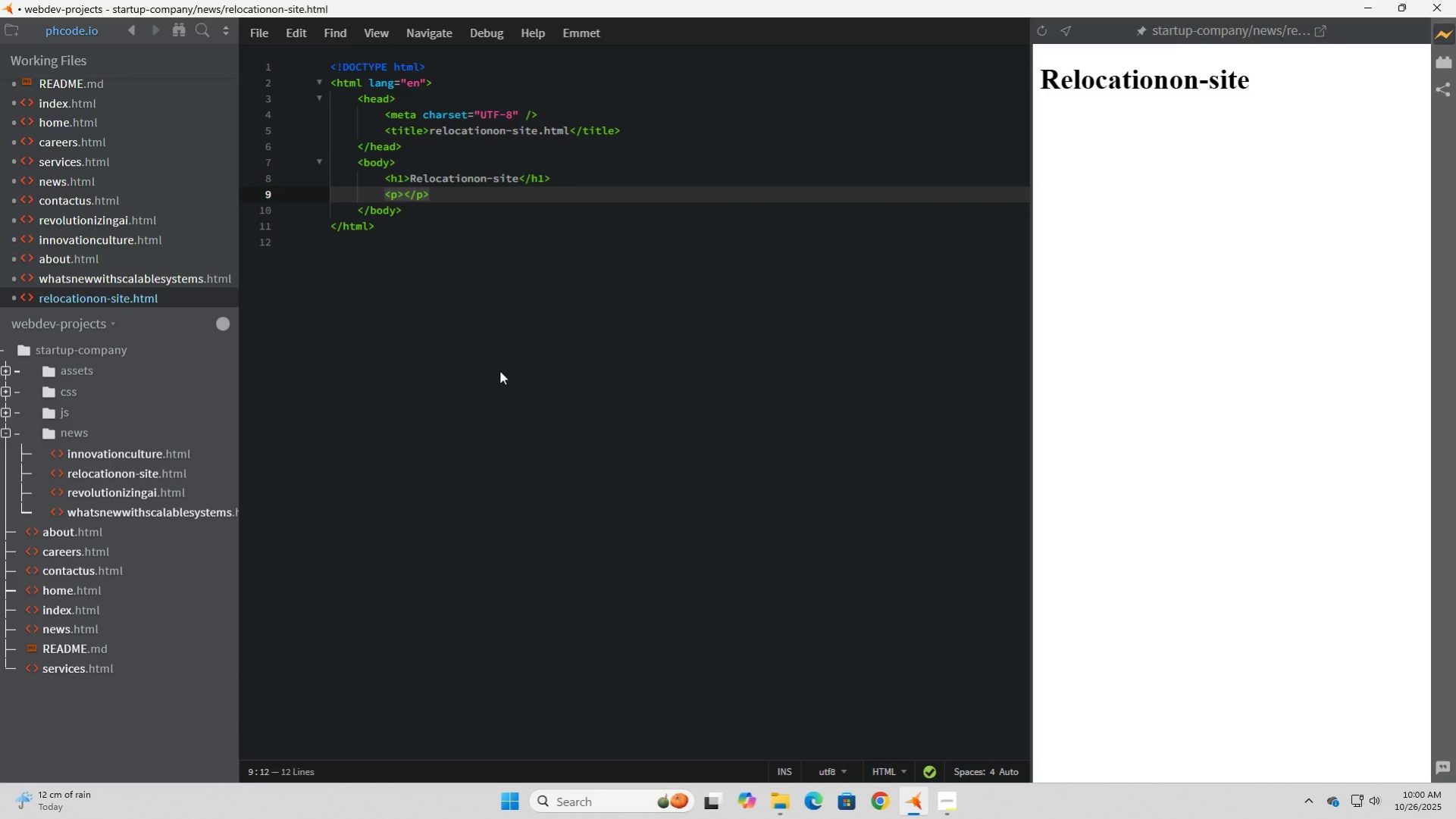 
left_click([471, 172])
 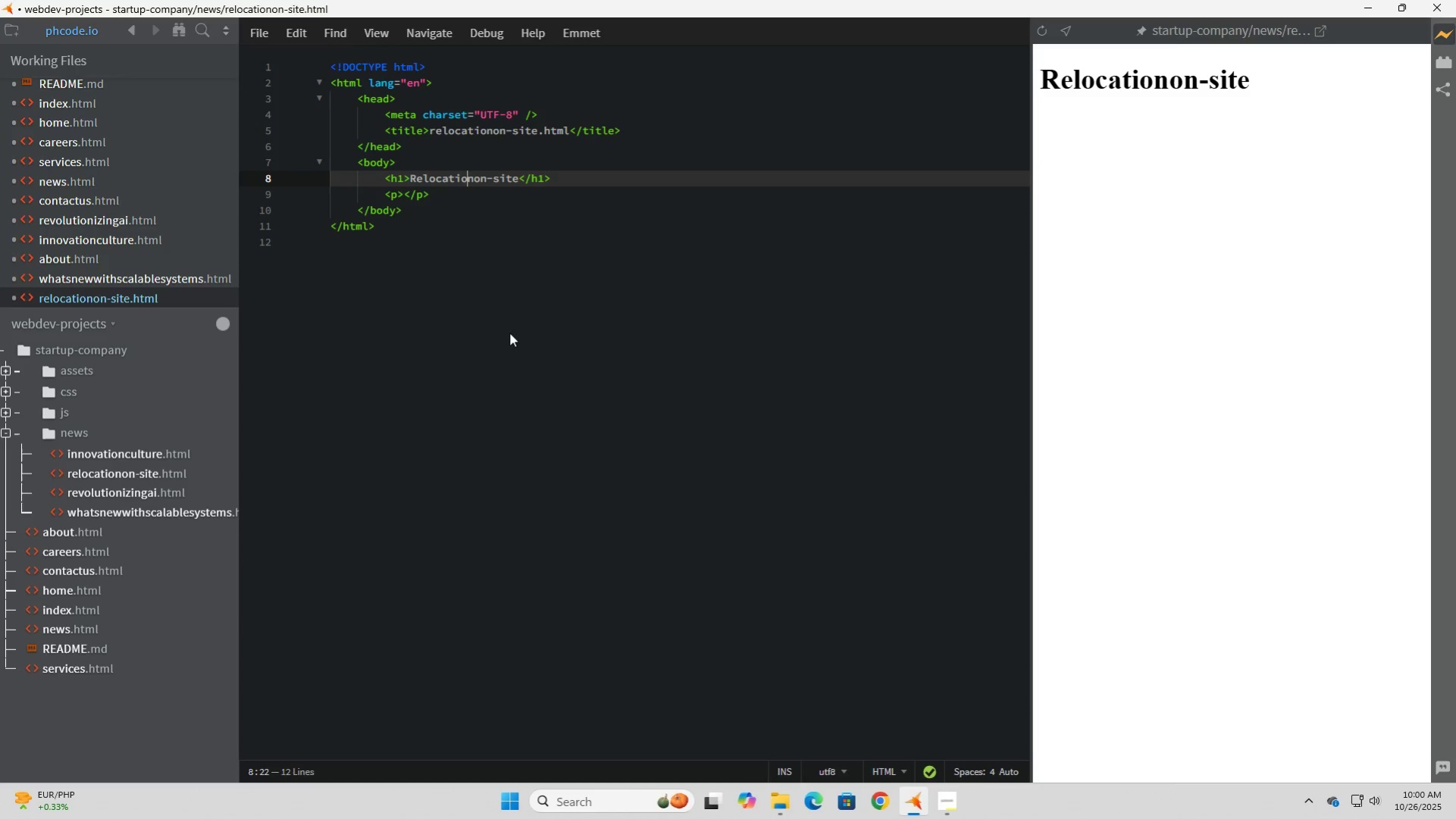 
key(ArrowRight)
 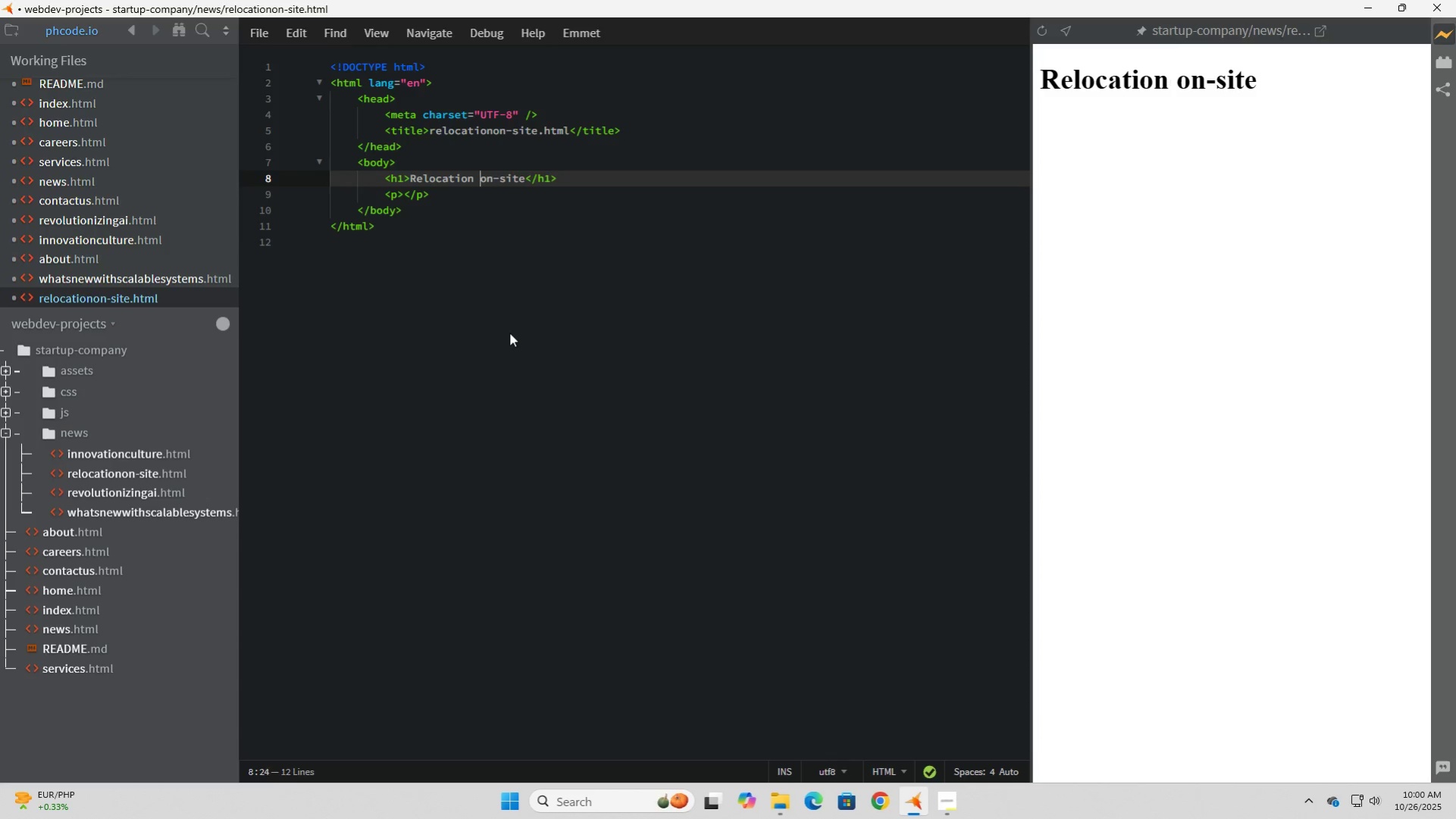 
key(Space)
 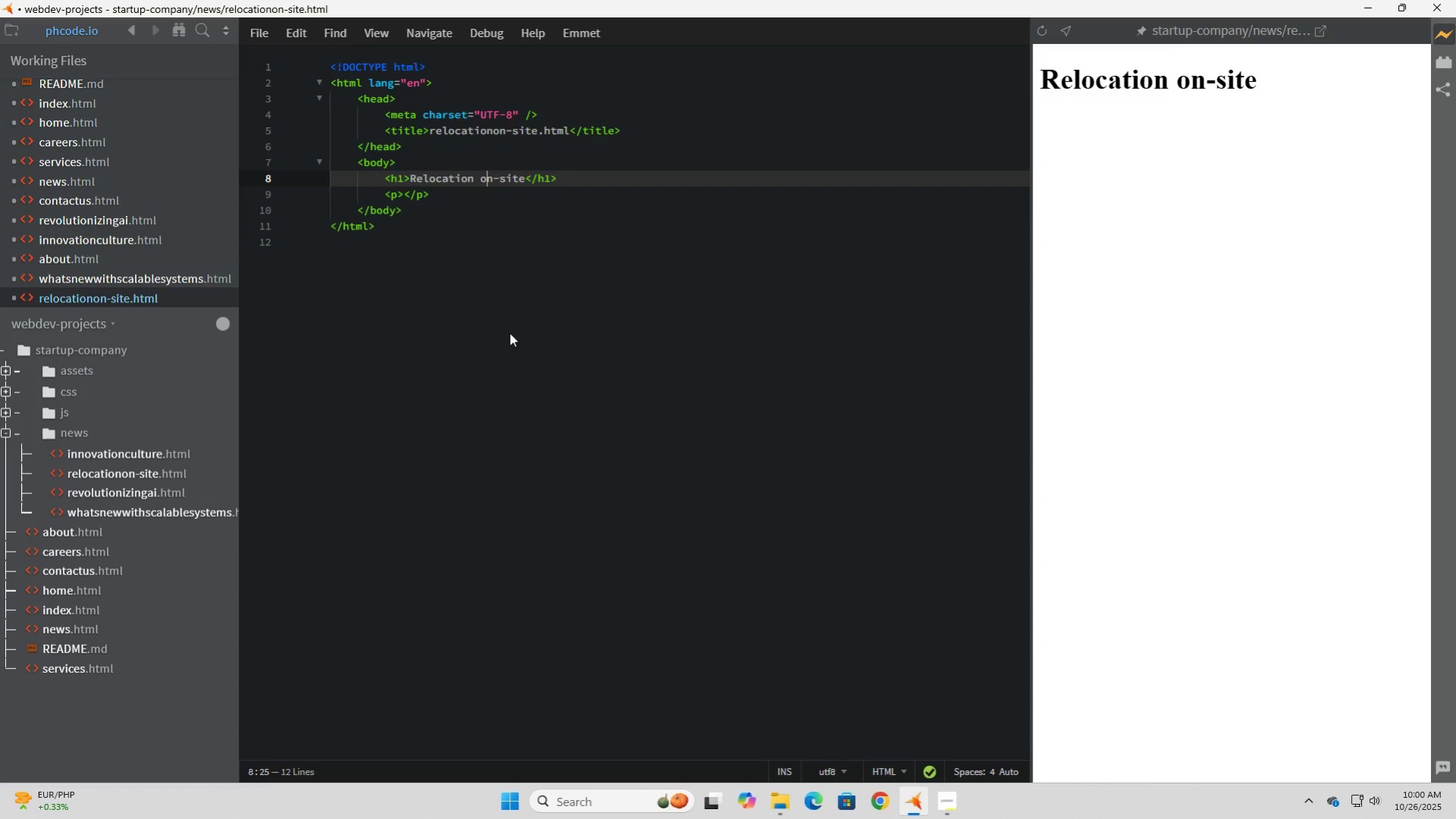 
key(ArrowRight)
 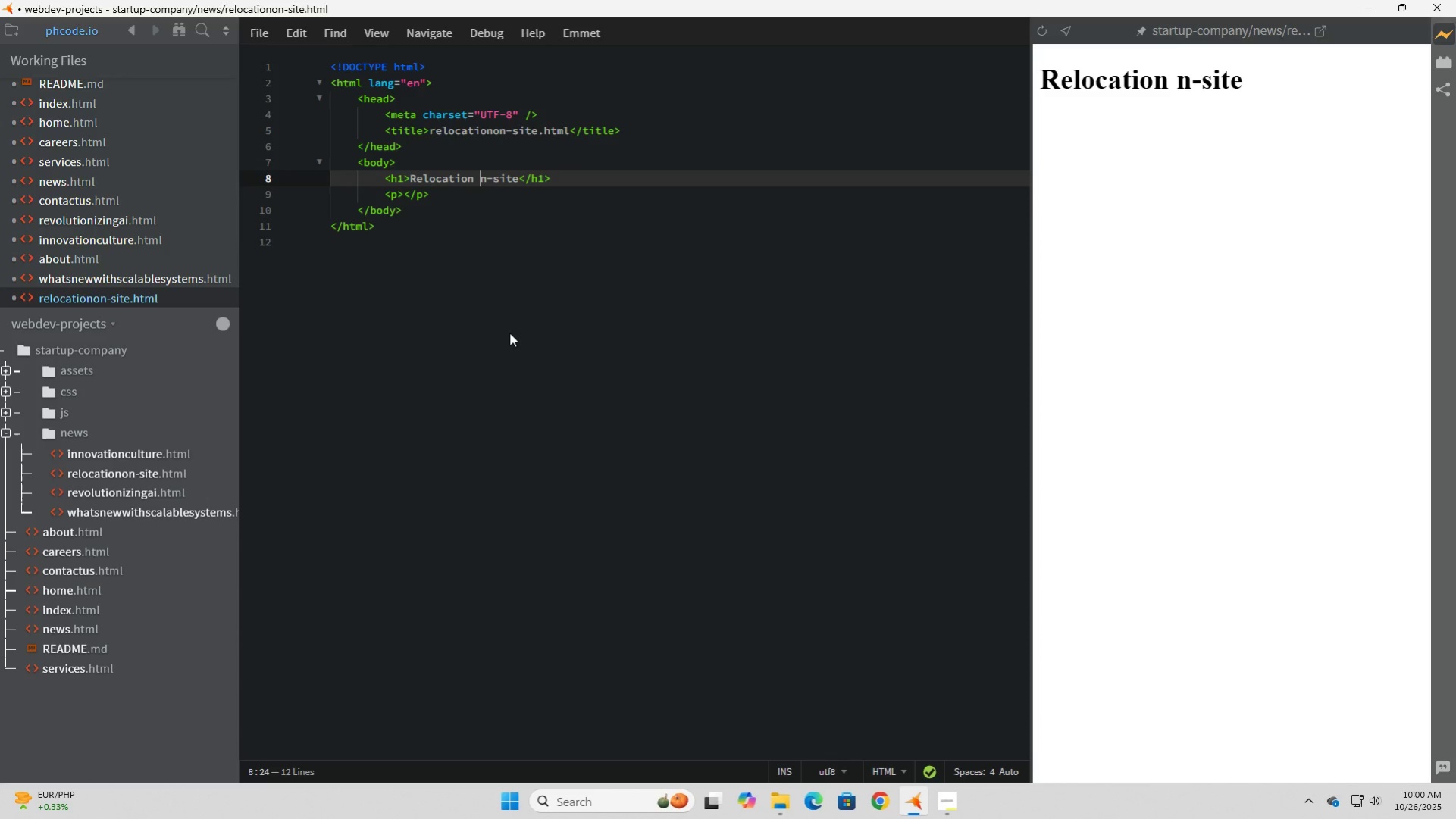 
key(Backspace)
 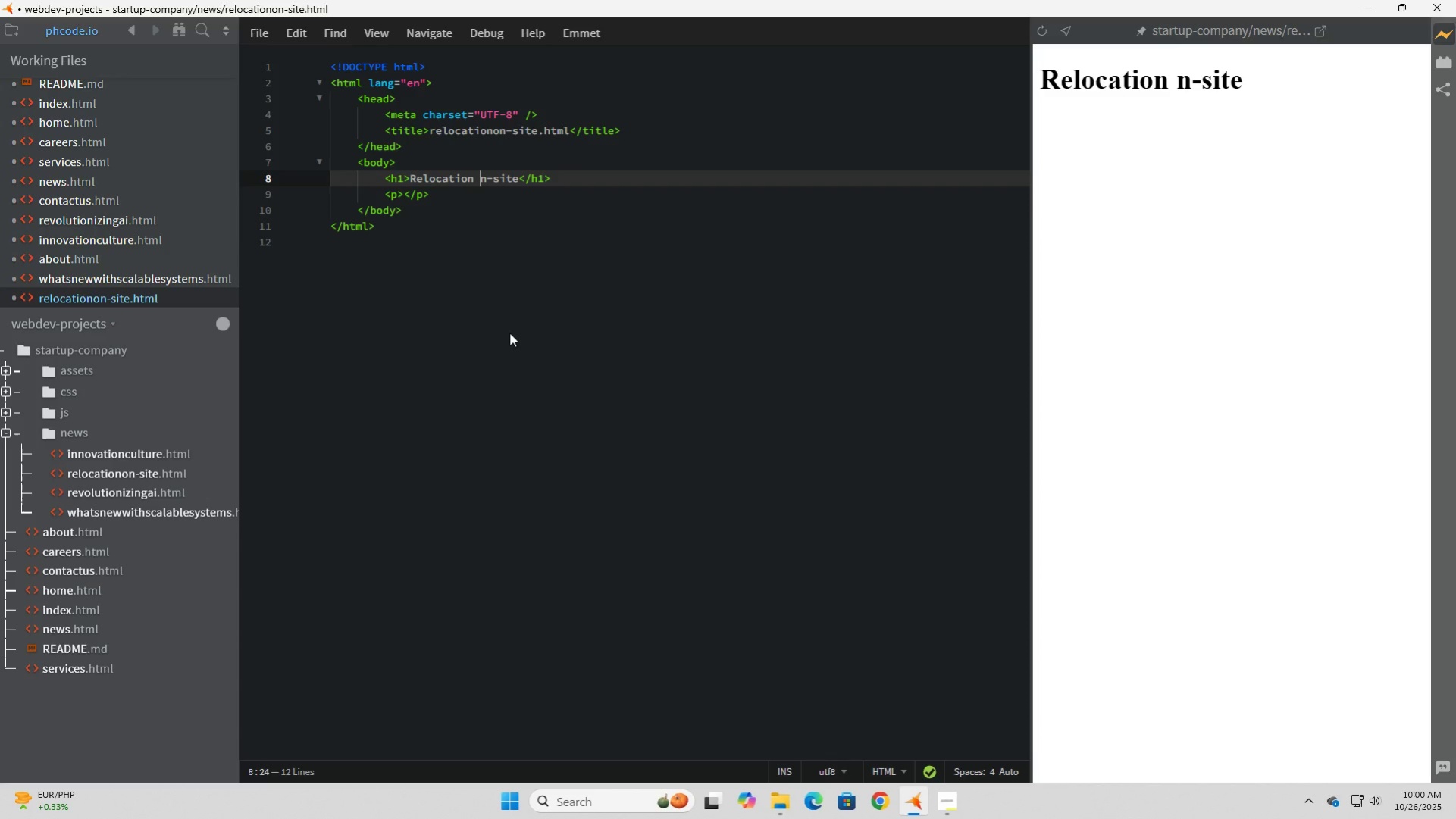 
key(Shift+O)
 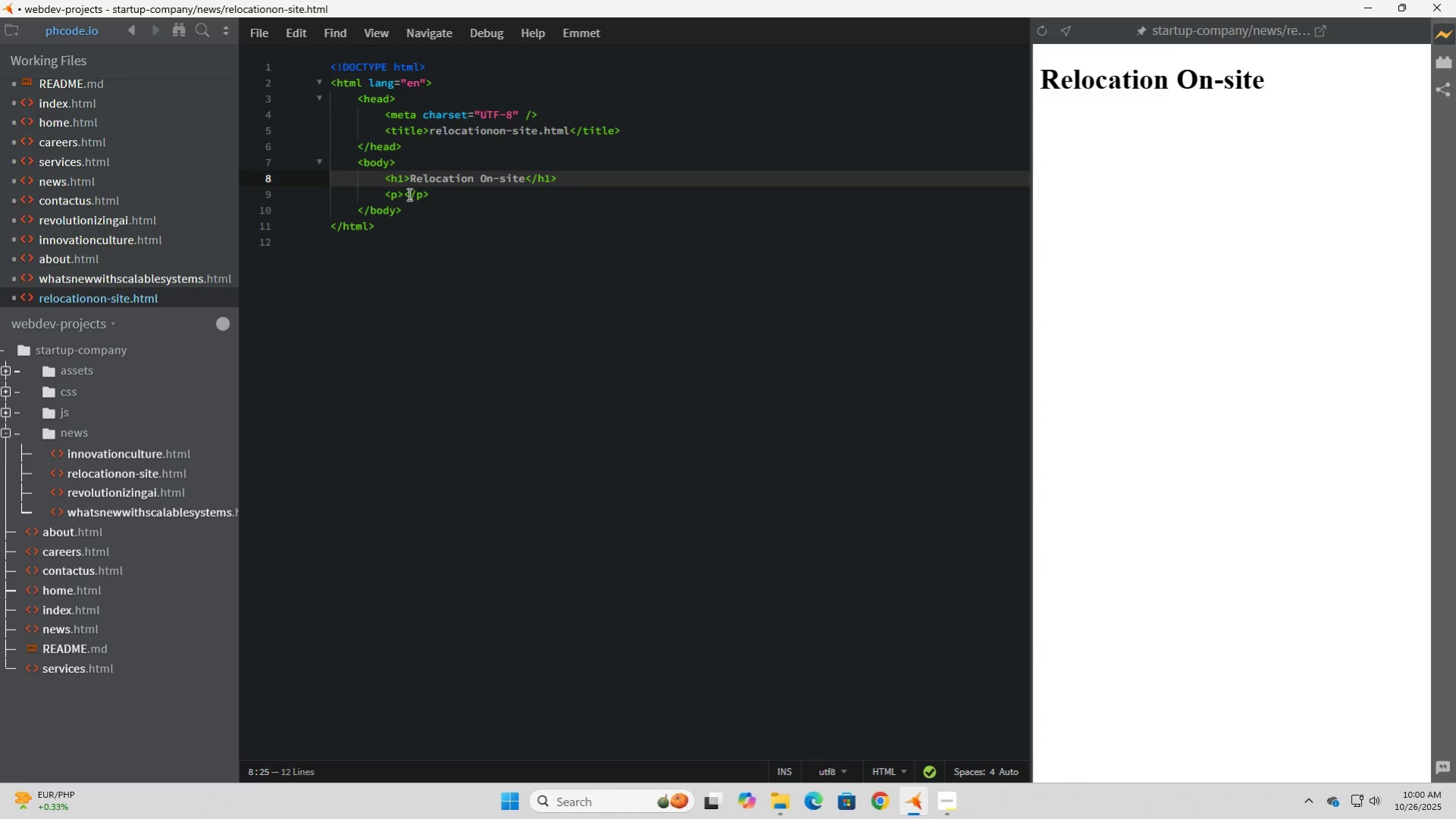 
left_click([405, 194])
 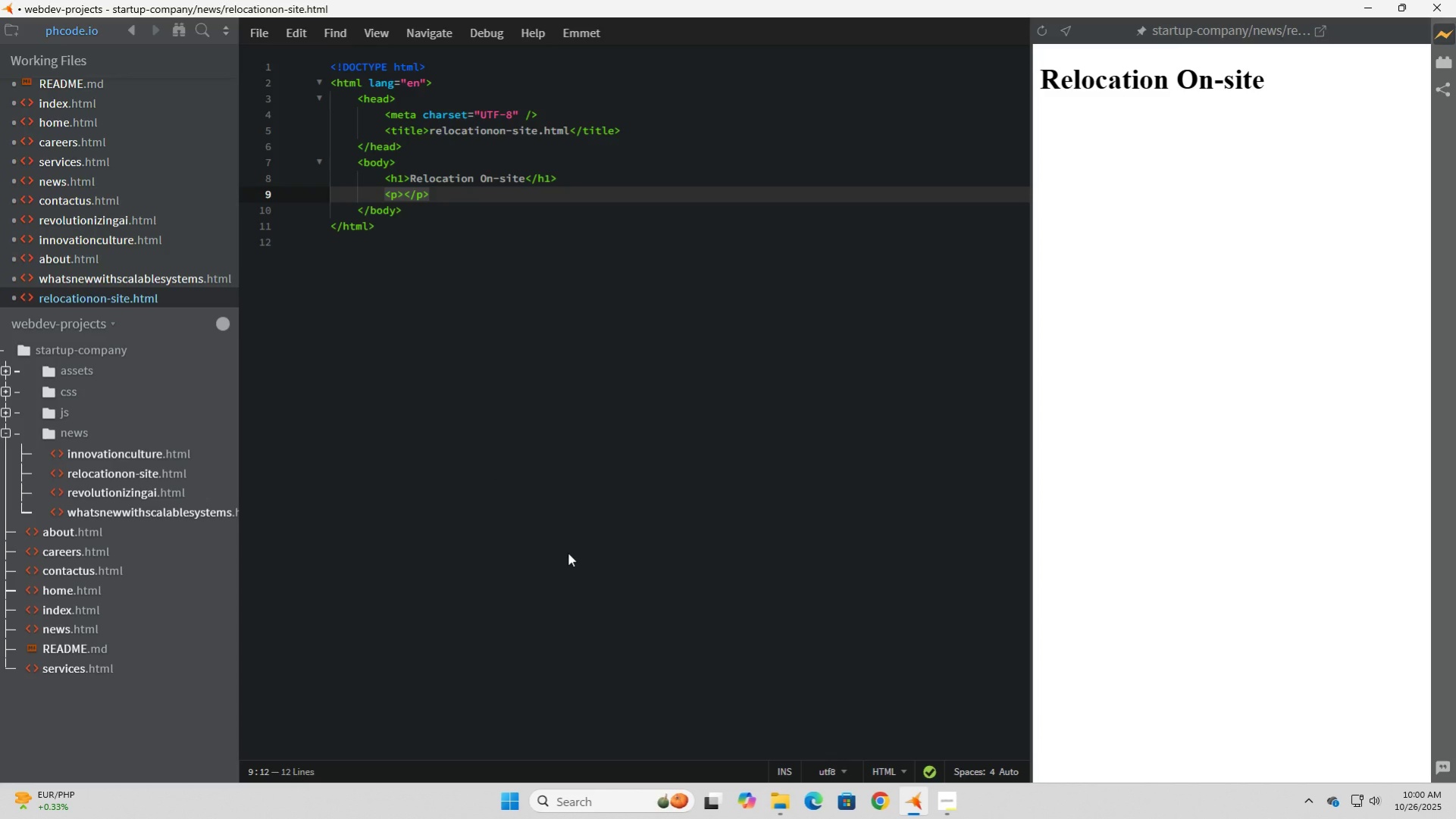 
type(The Start )
key(Backspace)
type(up COmp)
key(Backspace)
key(Backspace)
key(Backspace)
type(ompany has relocatio)
key(Backspace)
key(Backspace)
type(ed)
 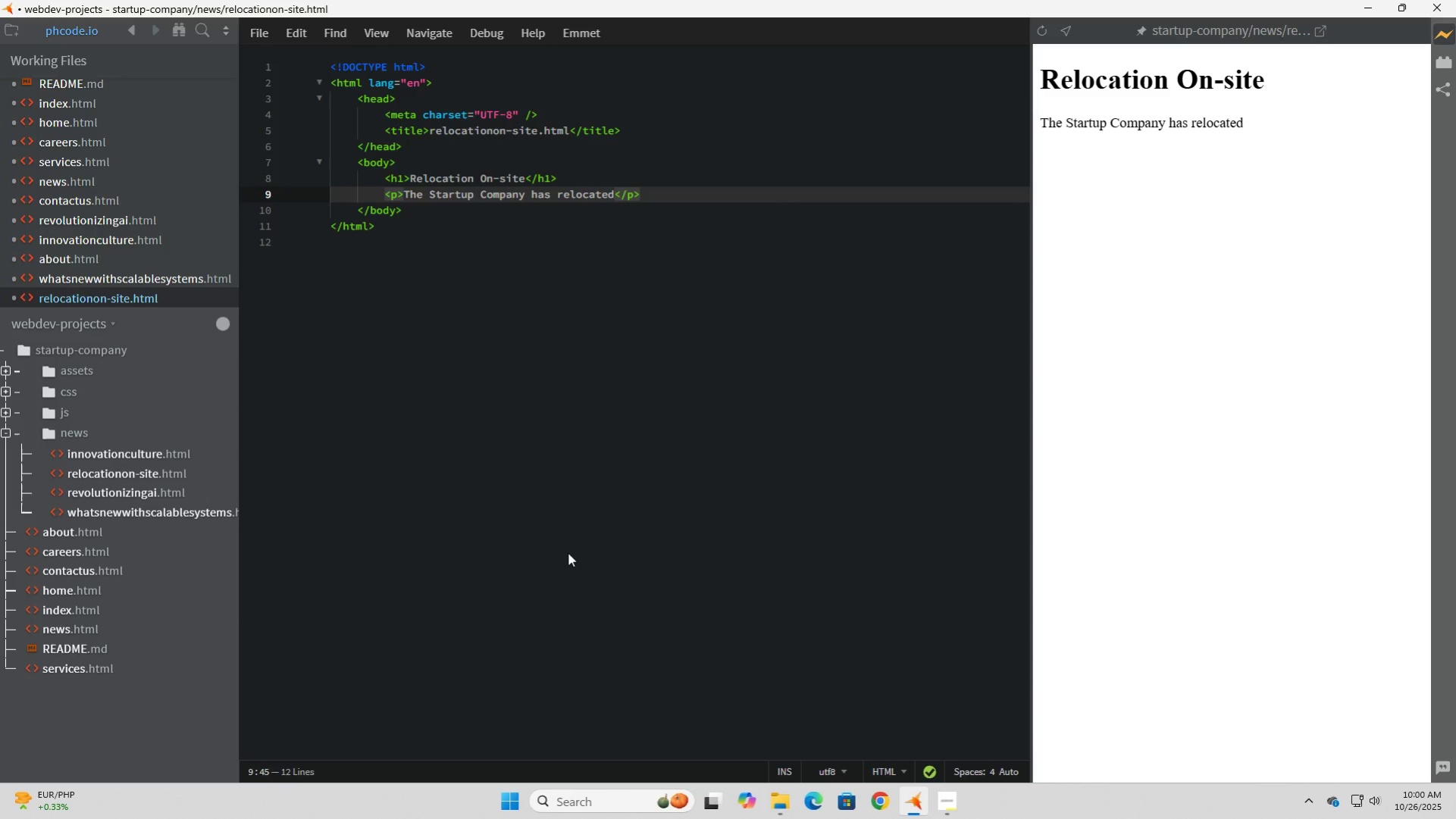 
left_click([116, 455])
 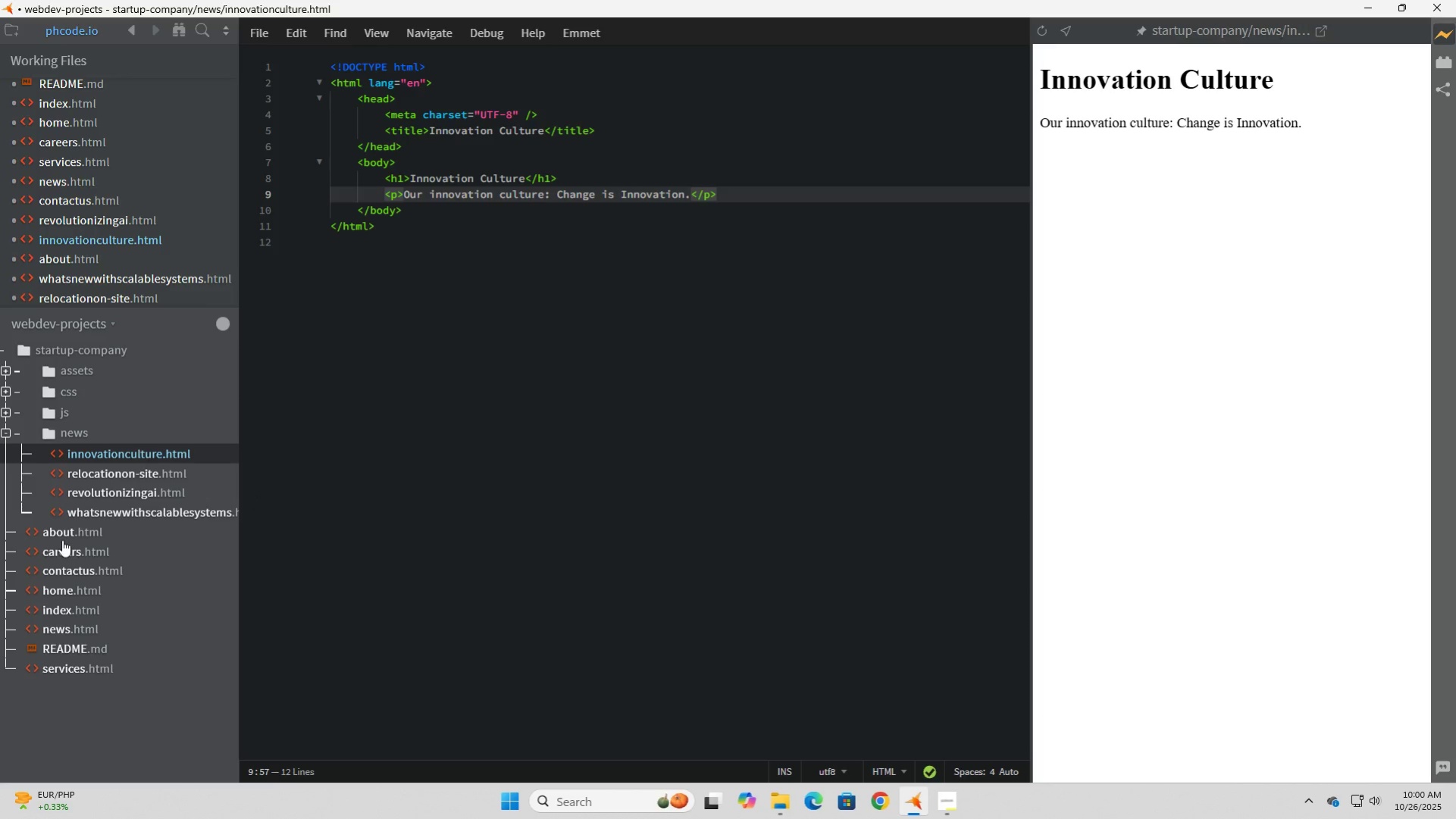 
left_click([66, 531])
 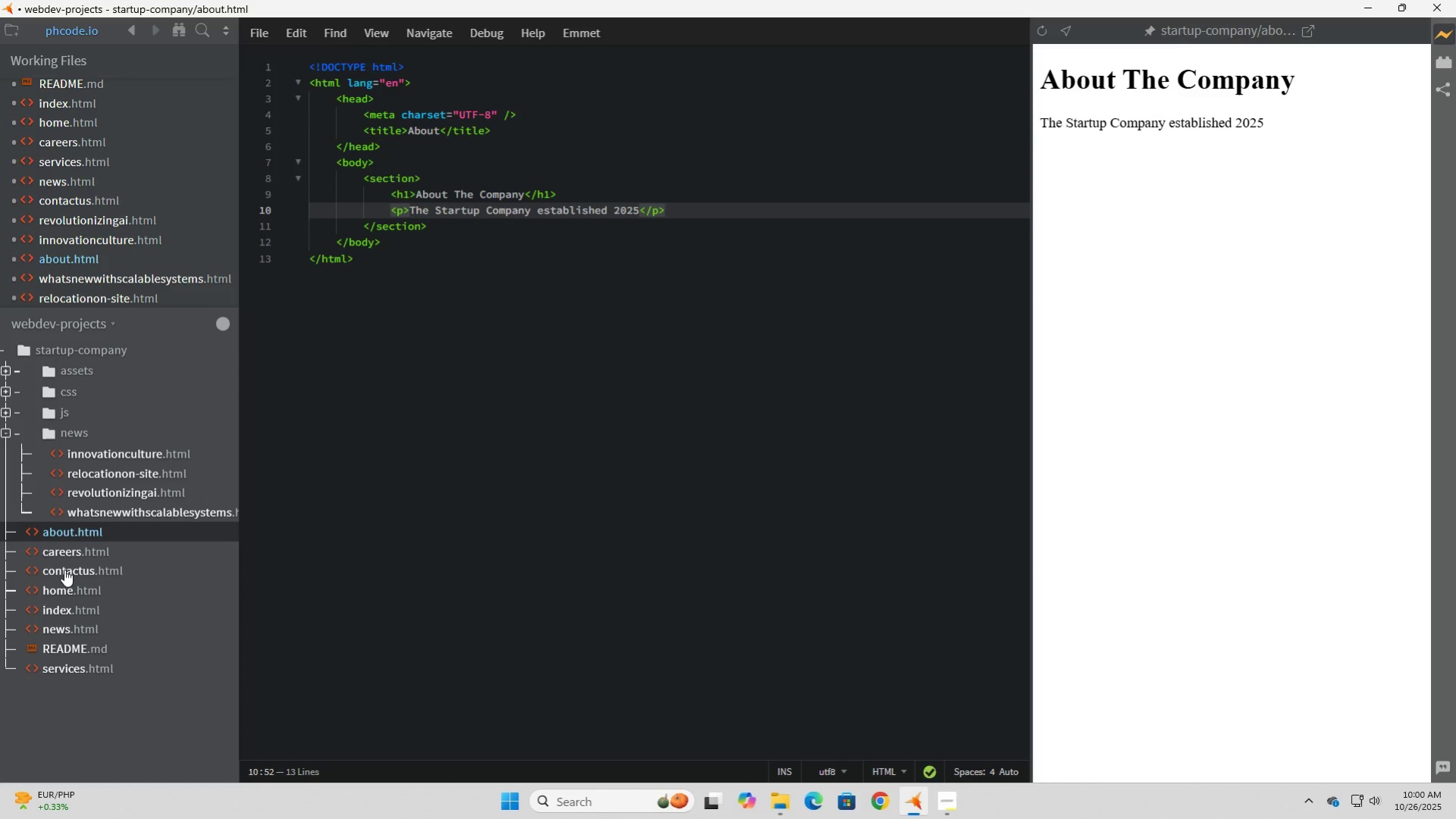 
double_click([64, 569])
 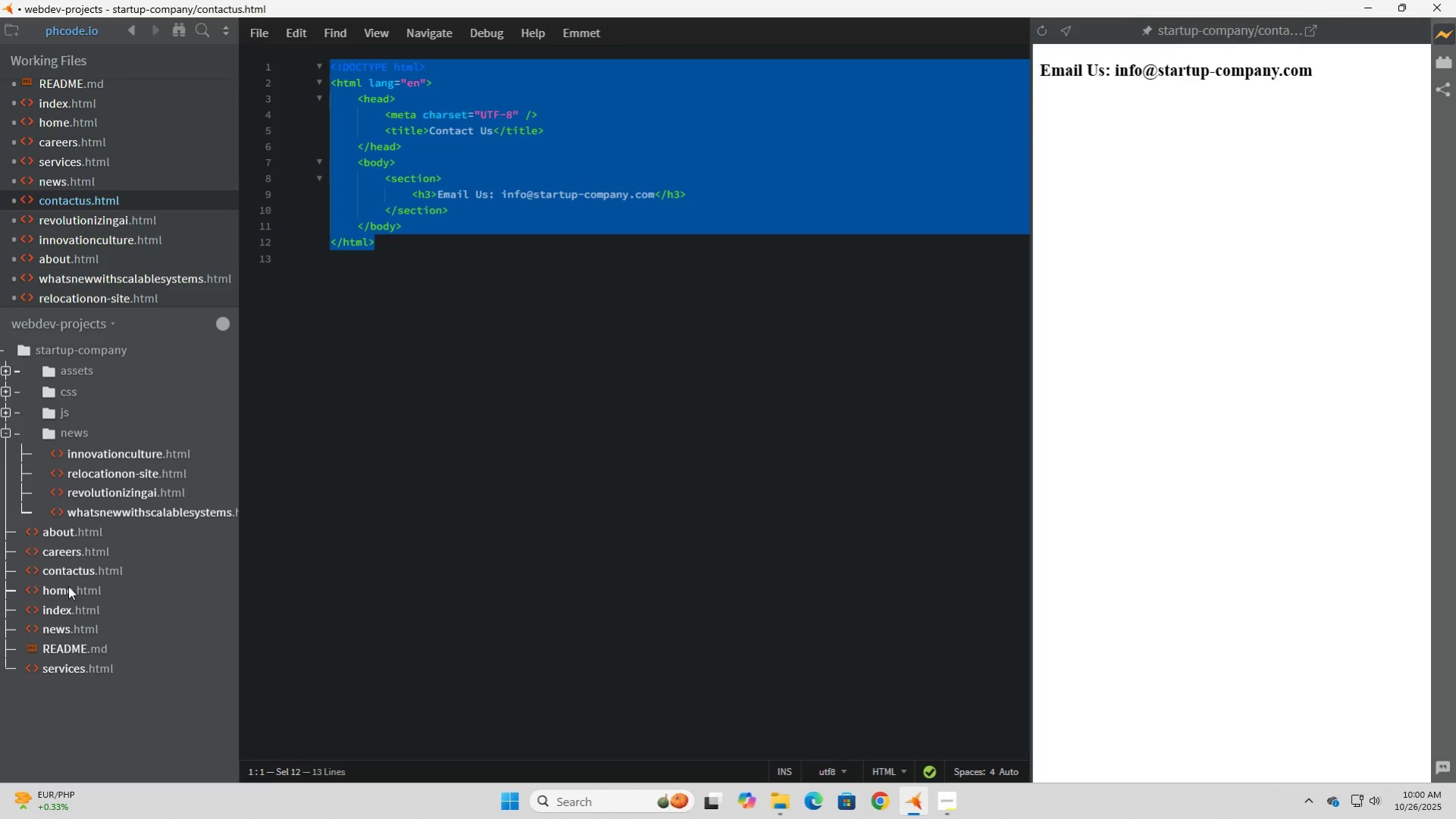 
left_click([68, 586])
 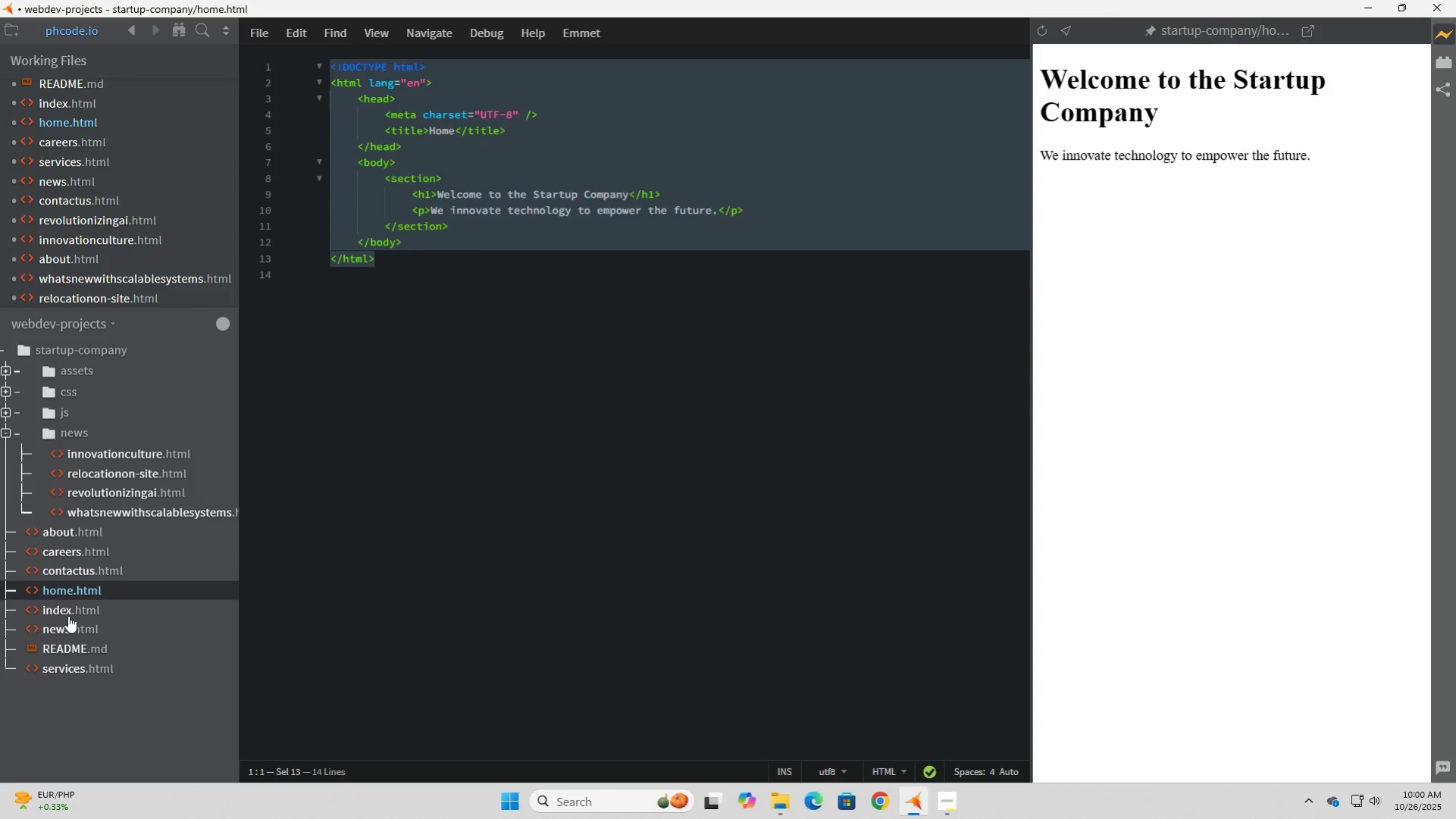 
left_click([68, 615])
 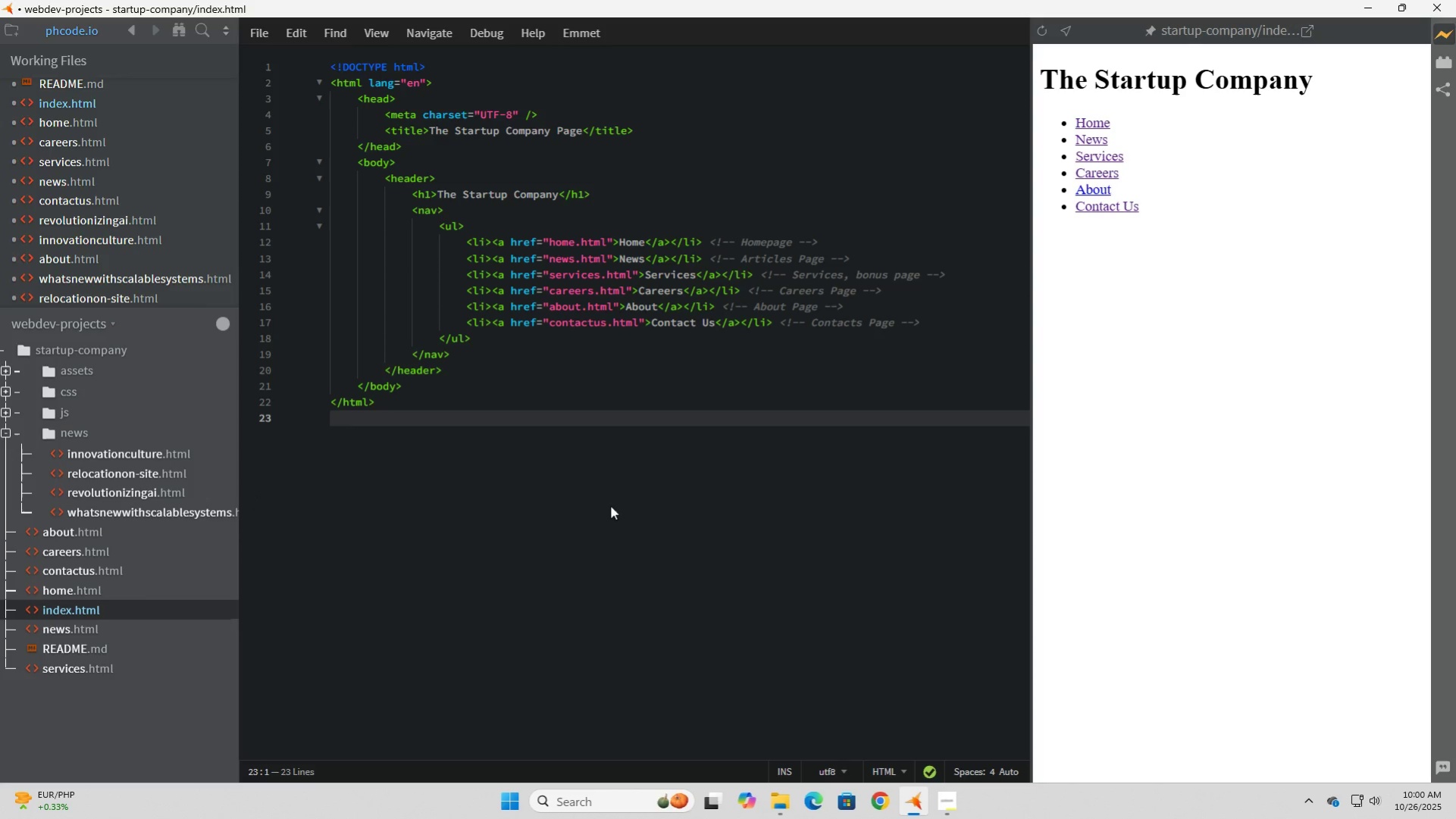 
left_click([586, 394])
 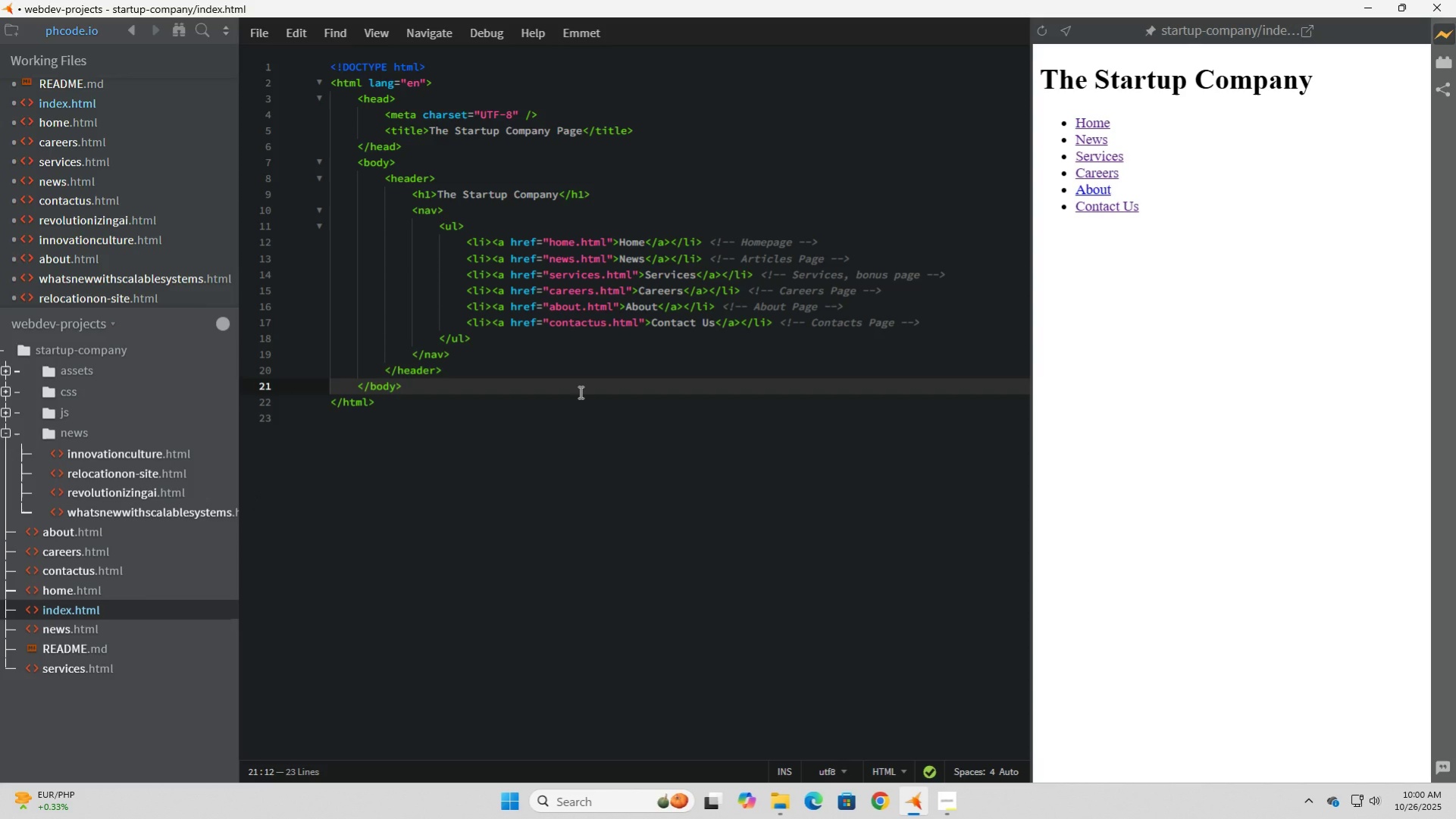 
left_click([579, 392])
 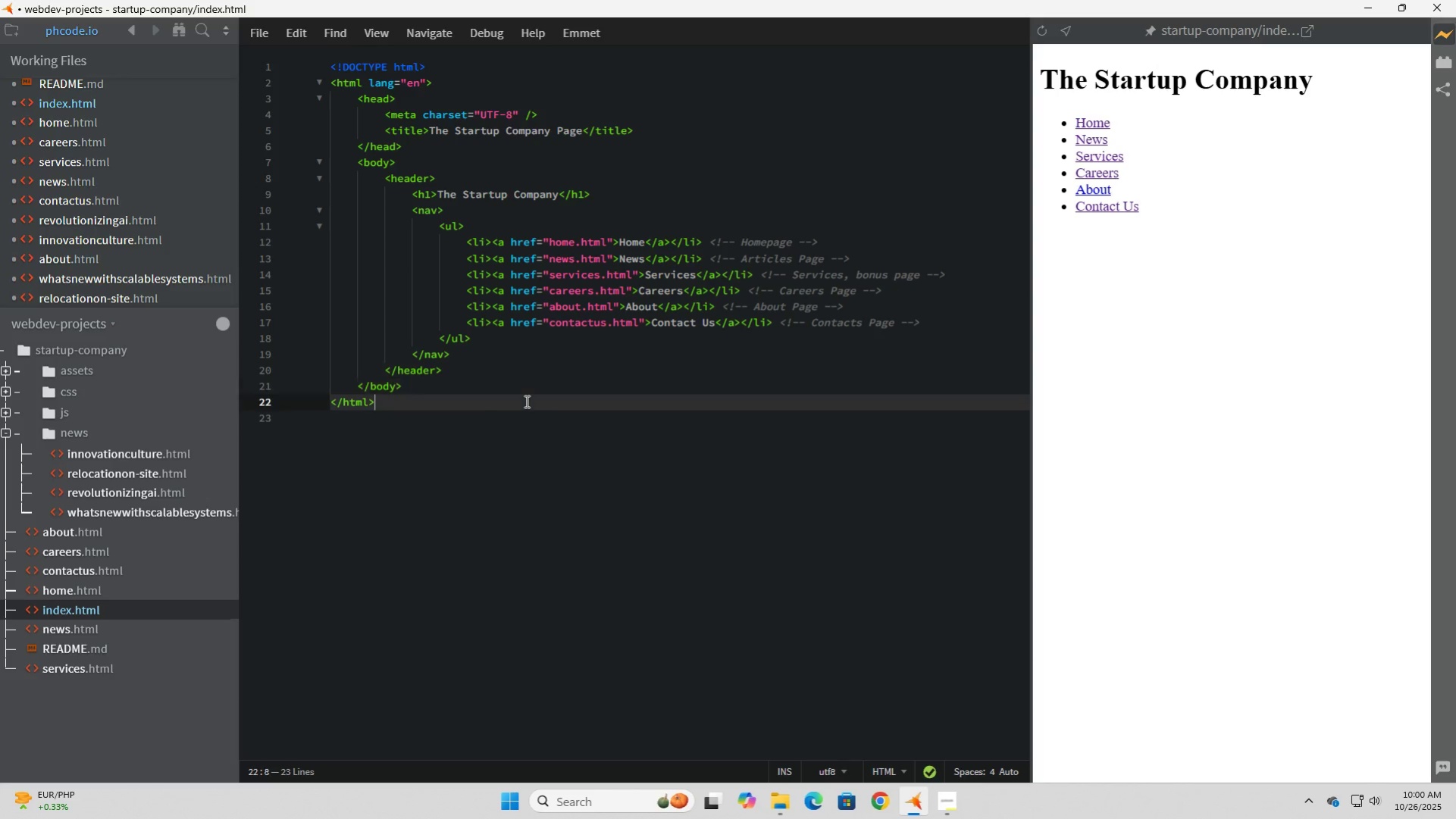 
left_click([525, 401])